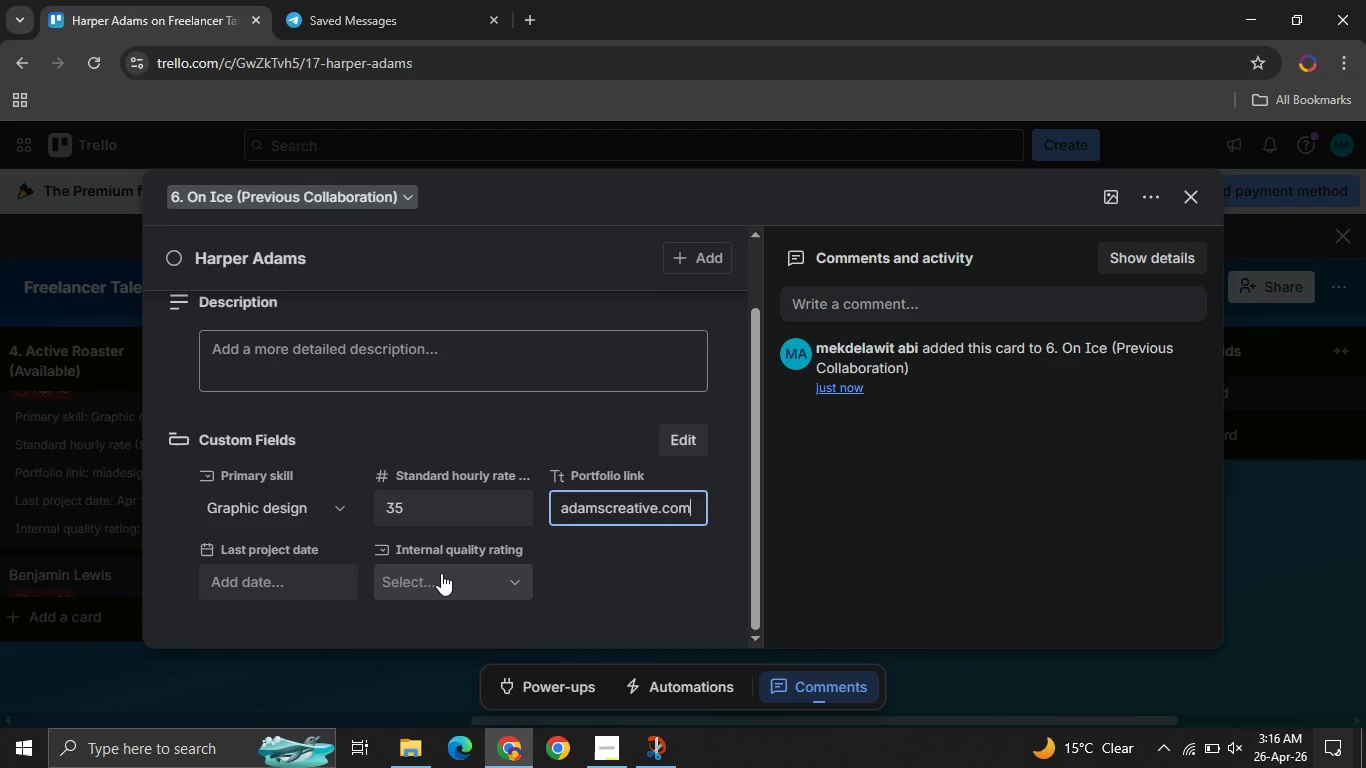 
left_click([441, 573])
 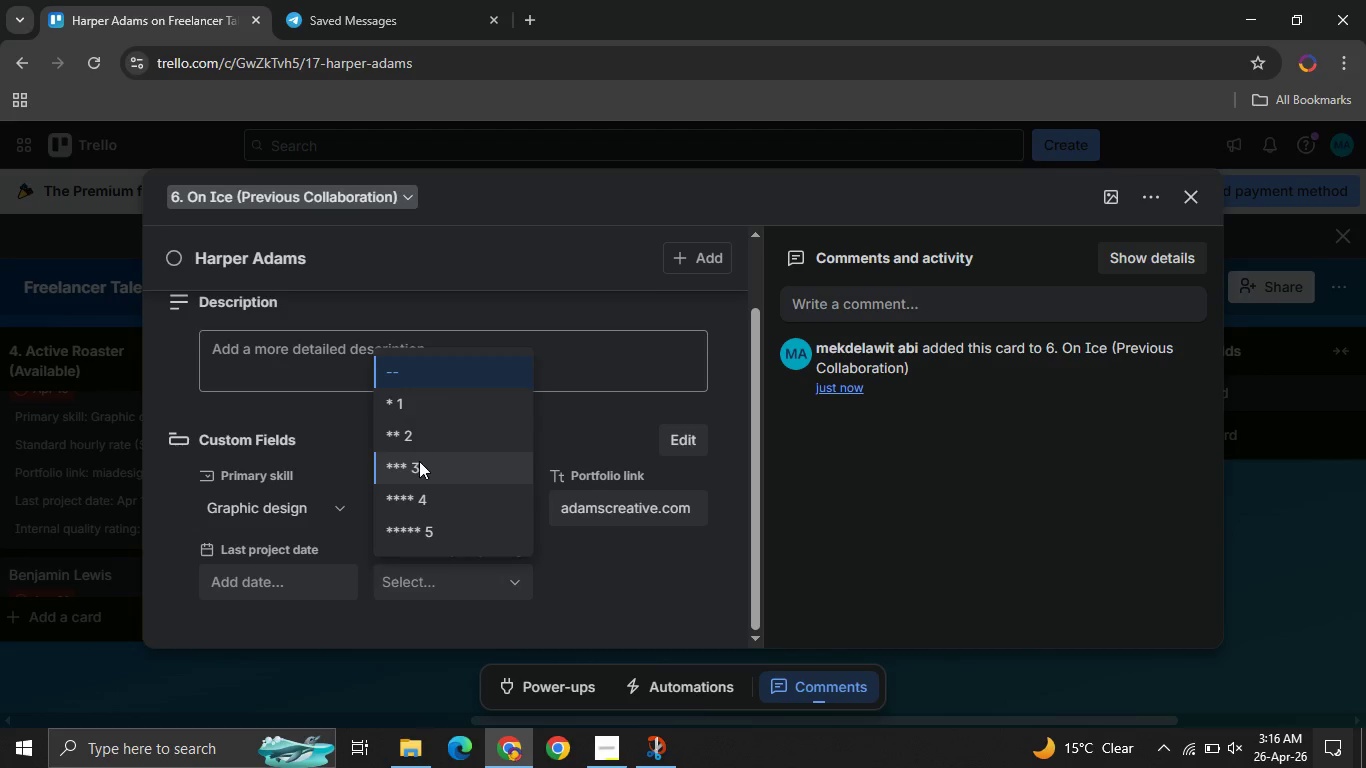 
left_click([419, 464])
 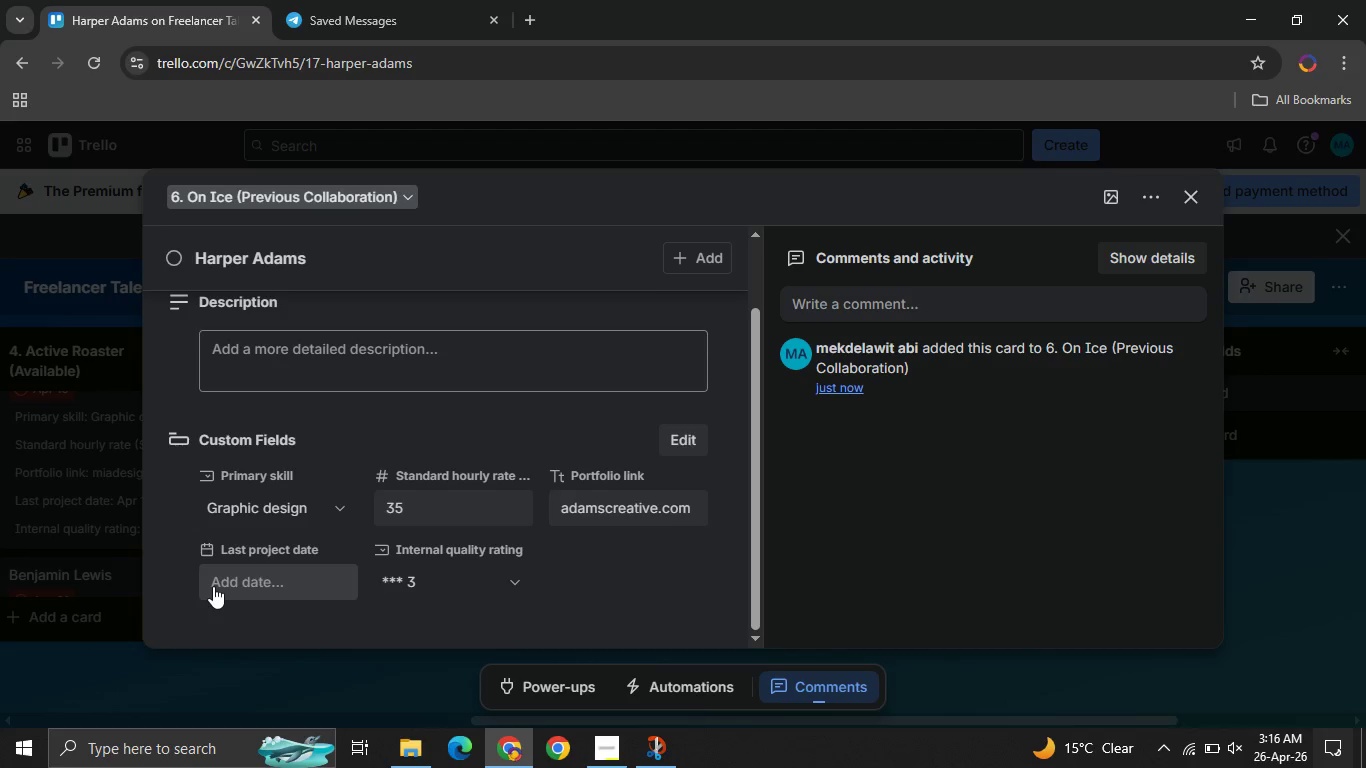 
left_click([213, 586])
 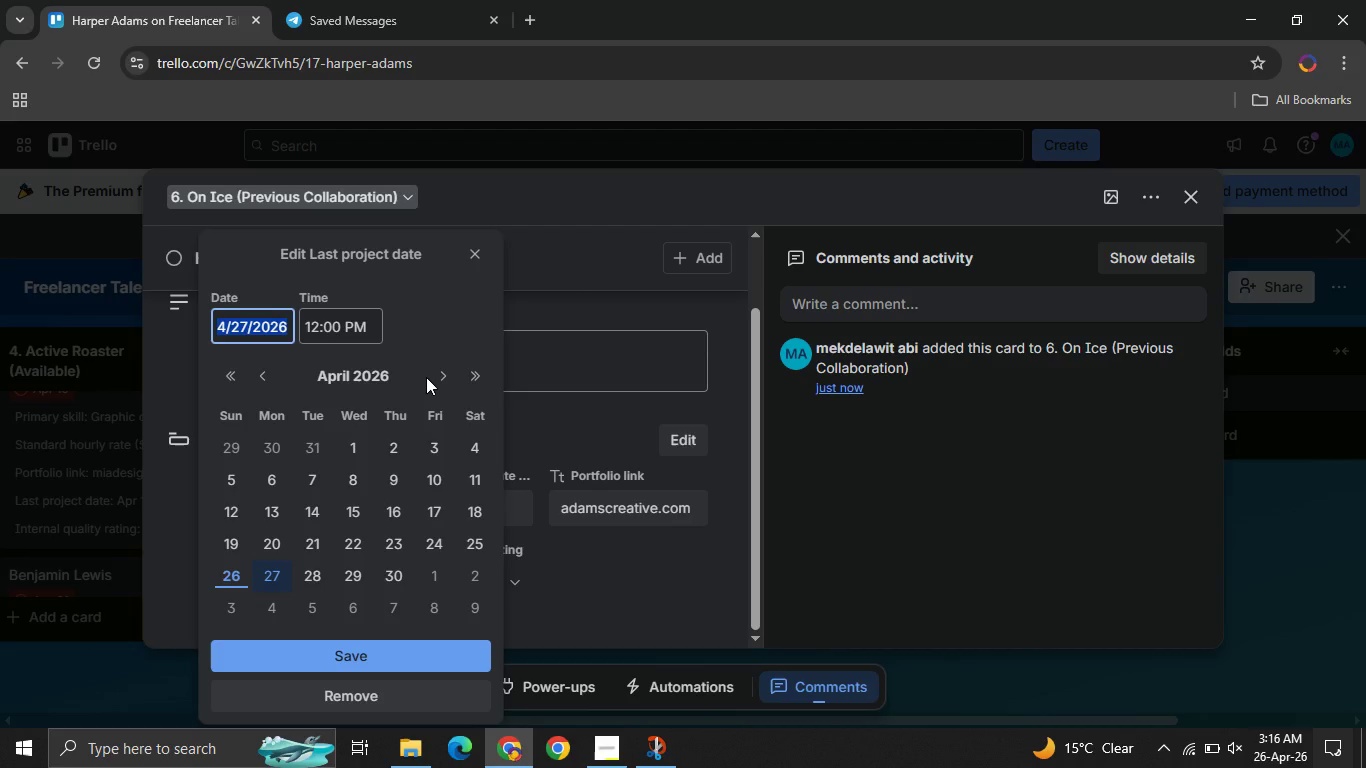 
left_click([446, 379])
 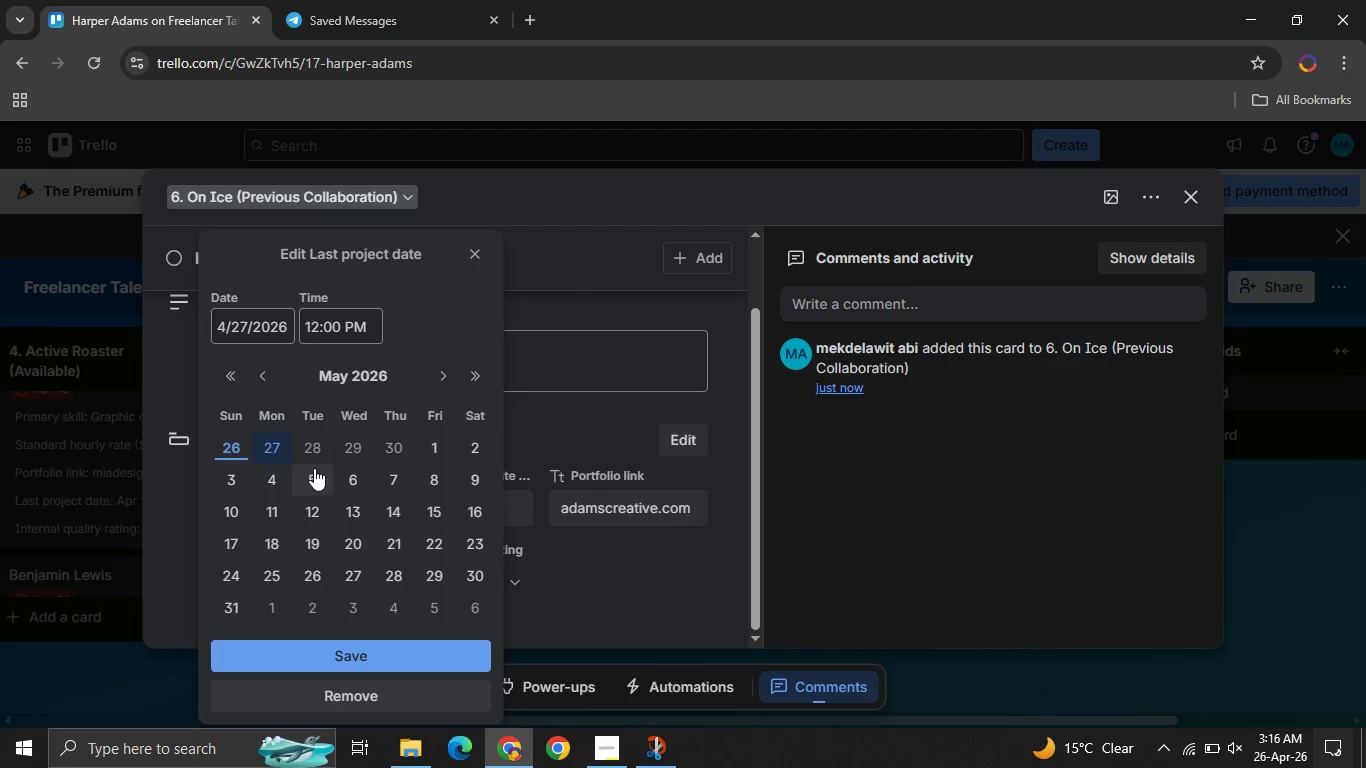 
left_click([314, 468])
 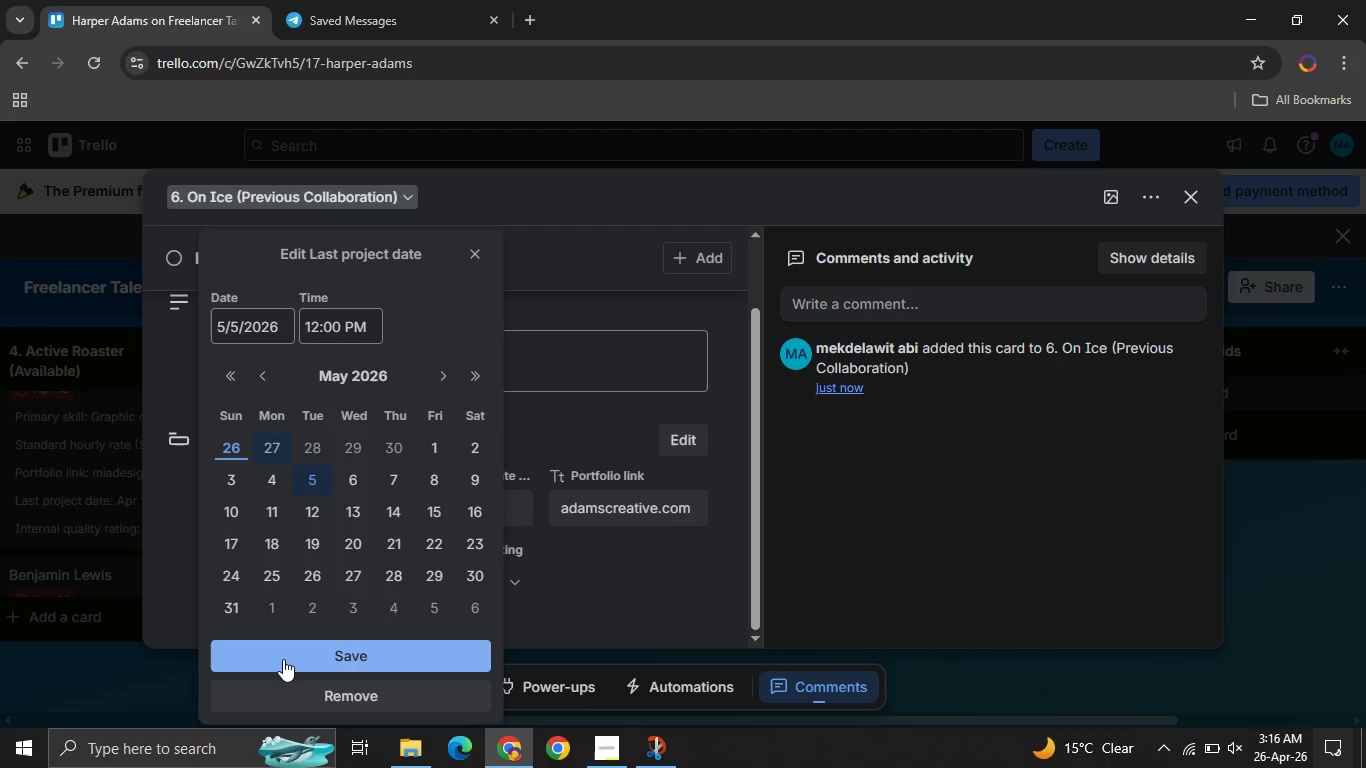 
left_click([283, 659])
 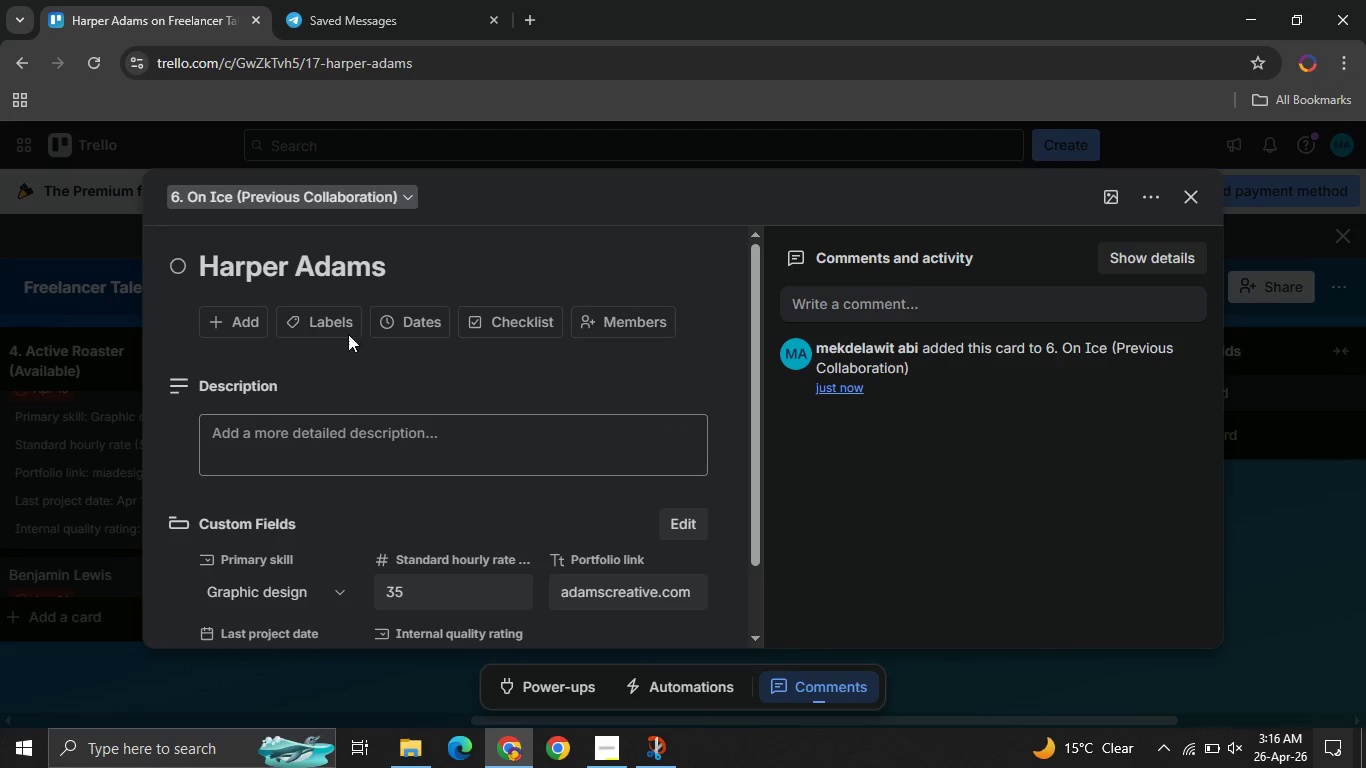 
left_click([399, 320])
 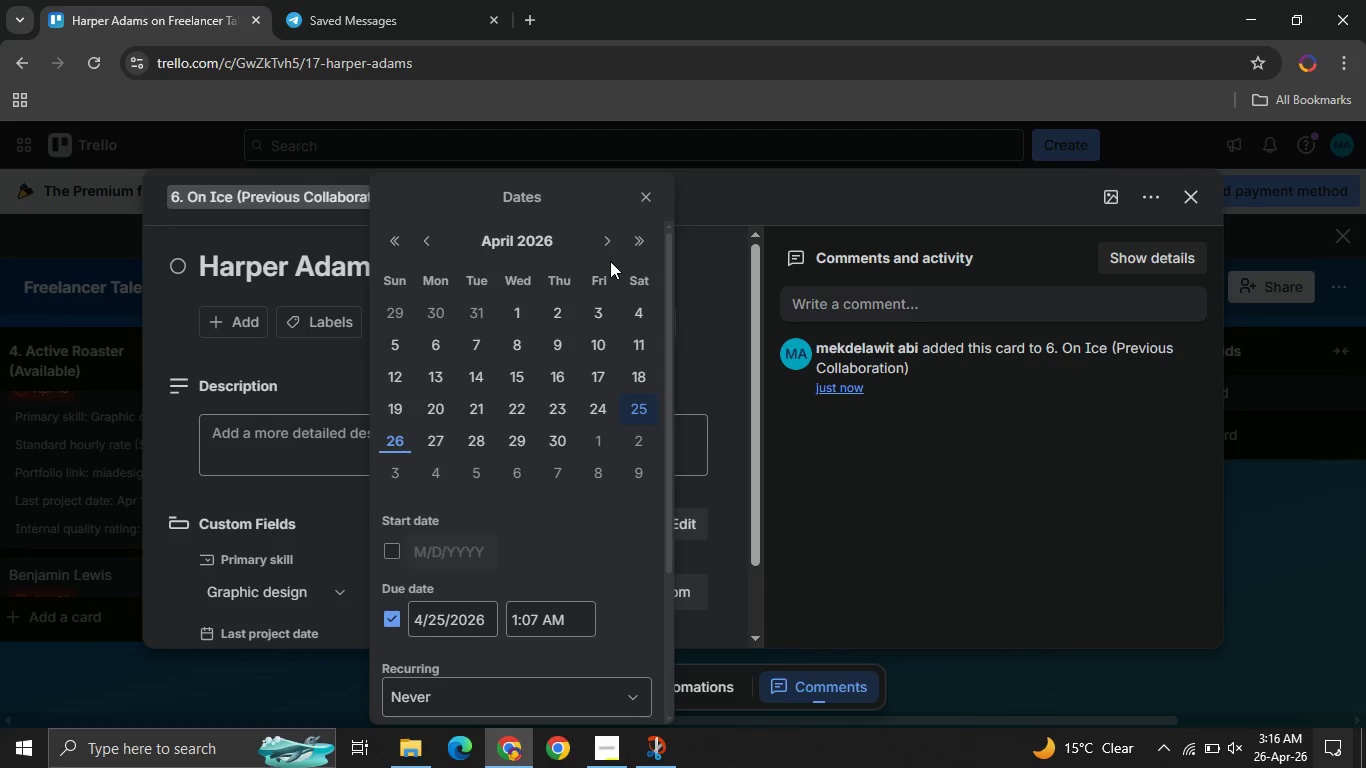 
left_click([610, 246])
 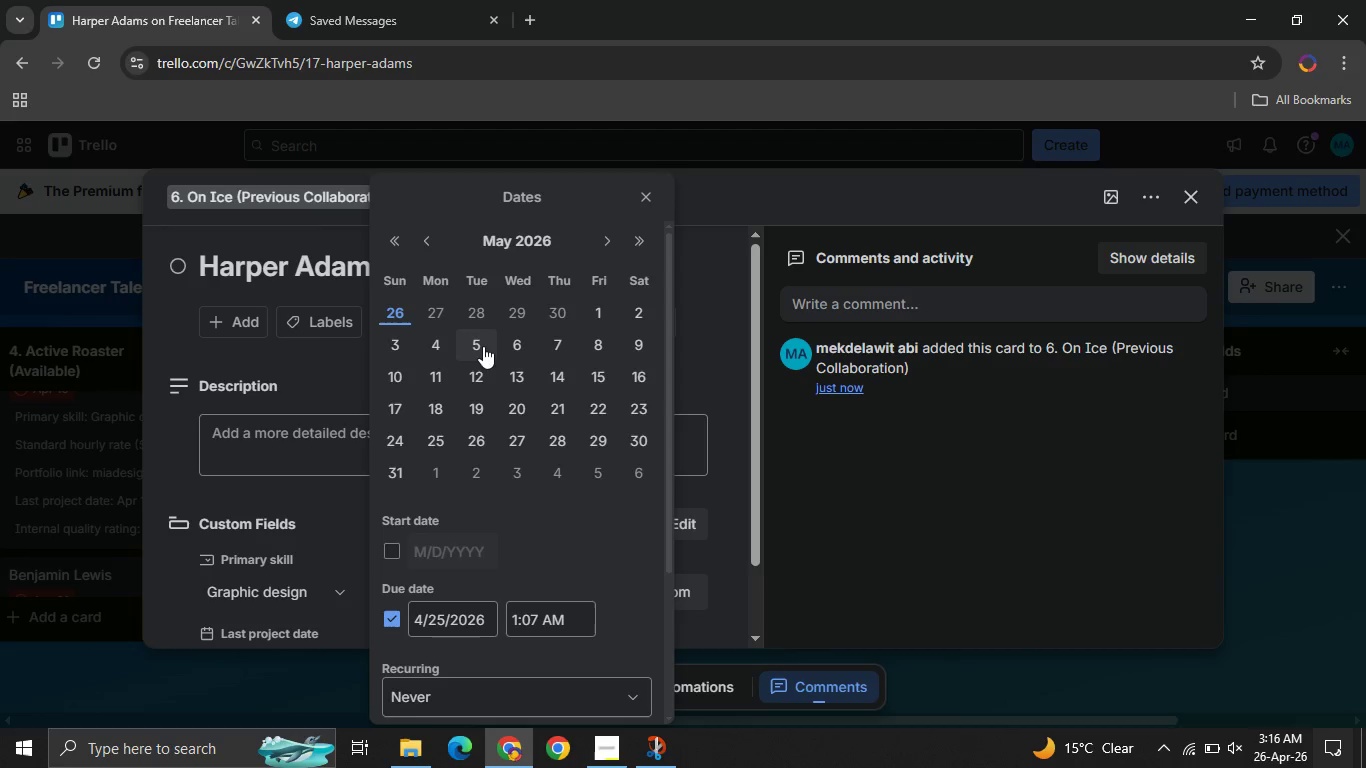 
left_click([483, 341])
 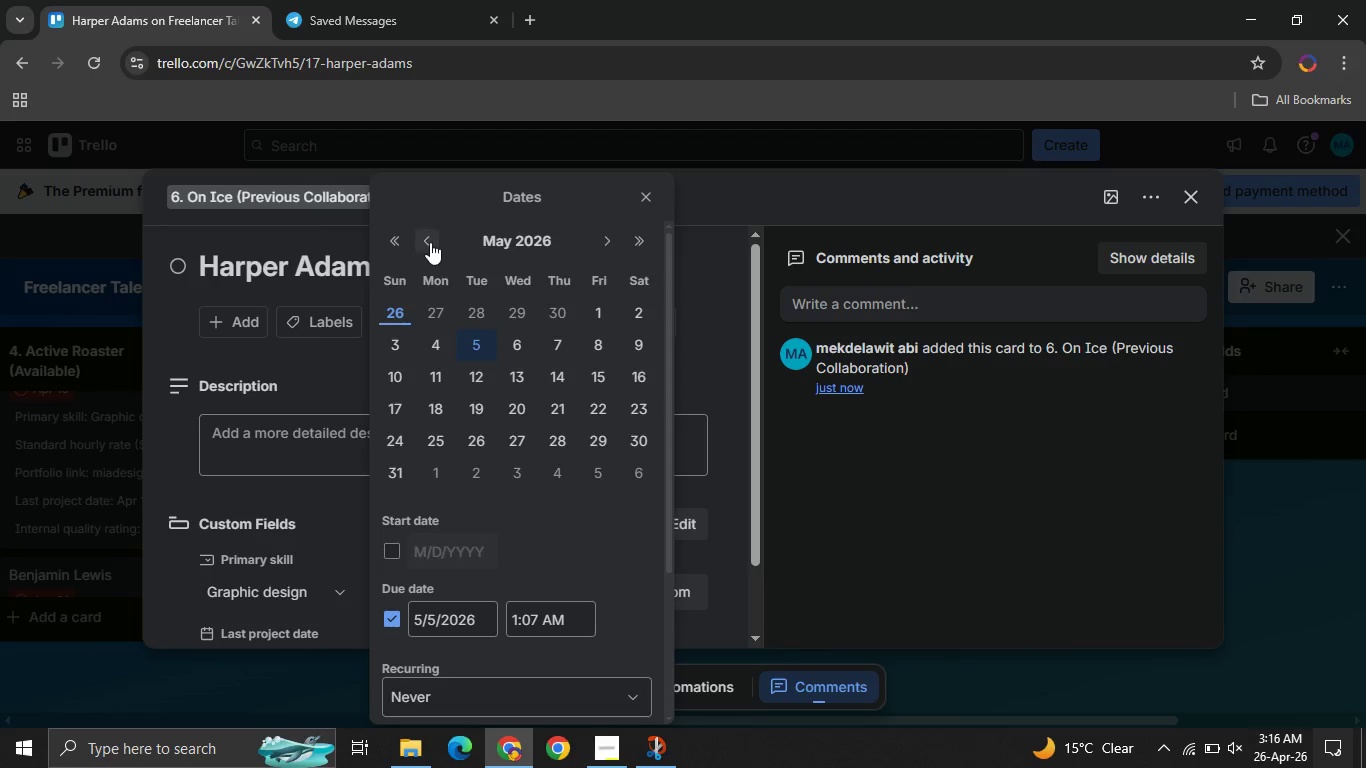 
left_click([429, 242])
 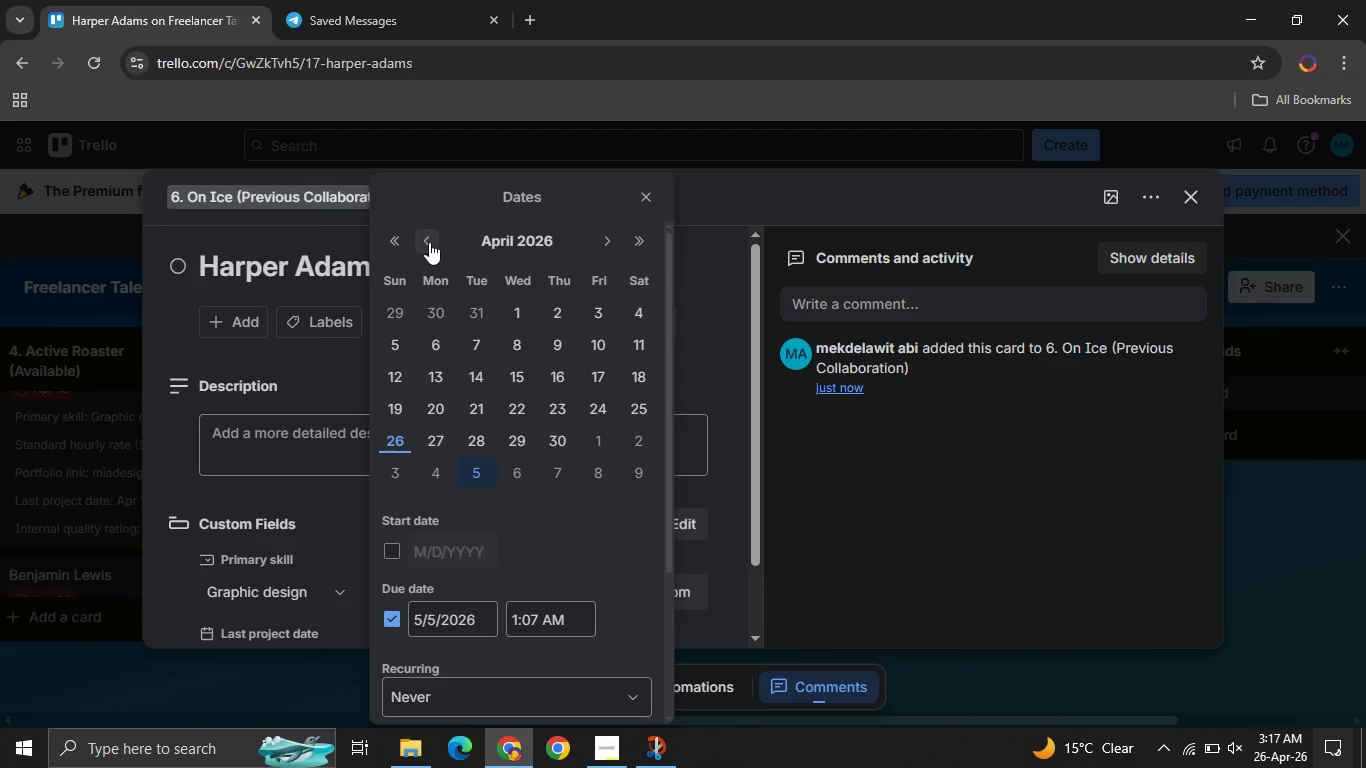 
left_click([429, 242])
 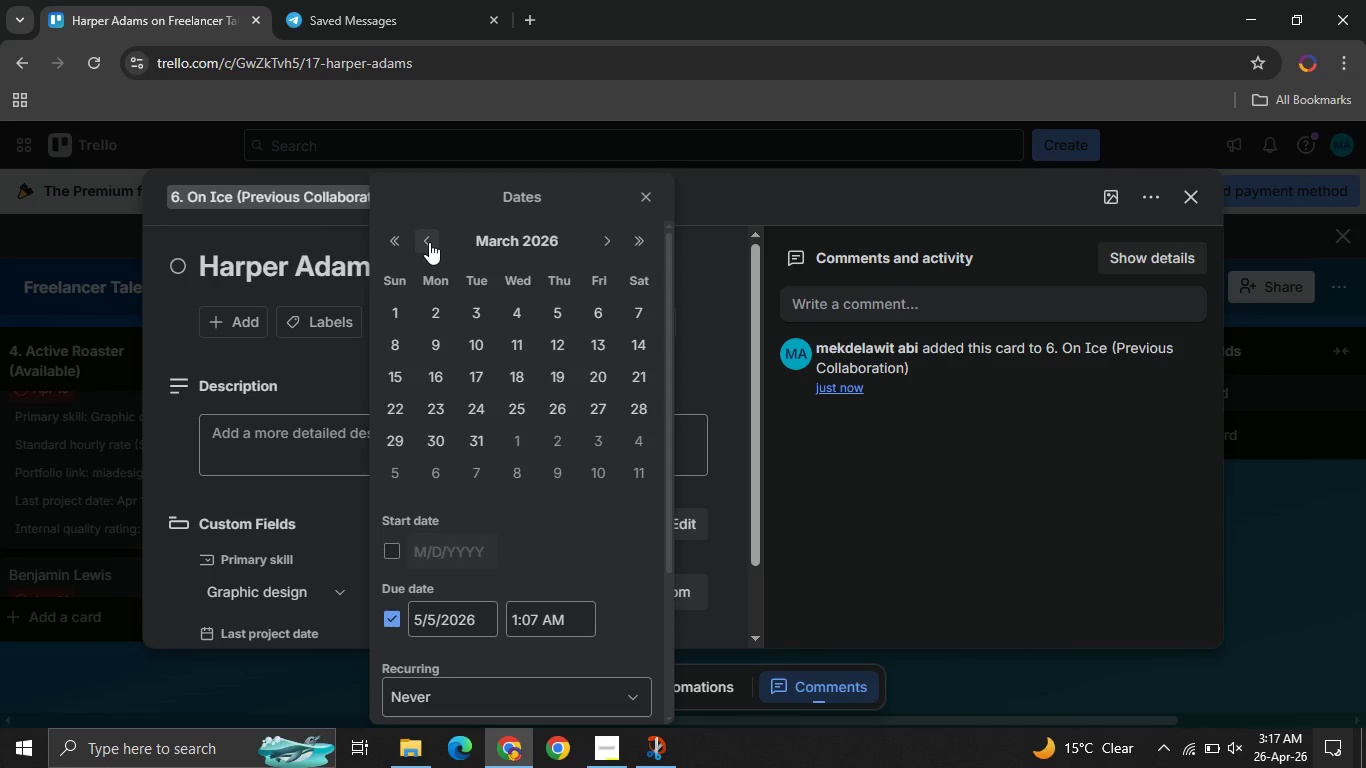 
left_click([429, 242])
 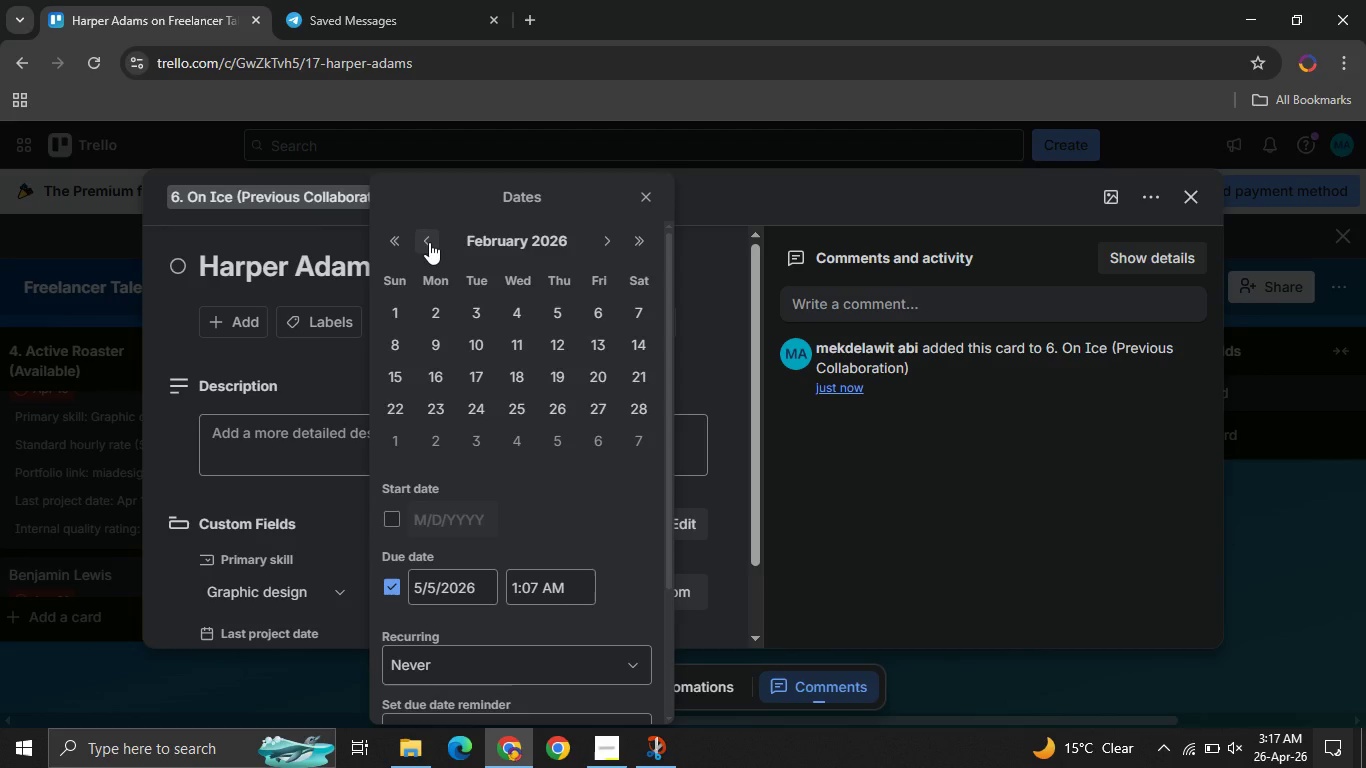 
wait(16.64)
 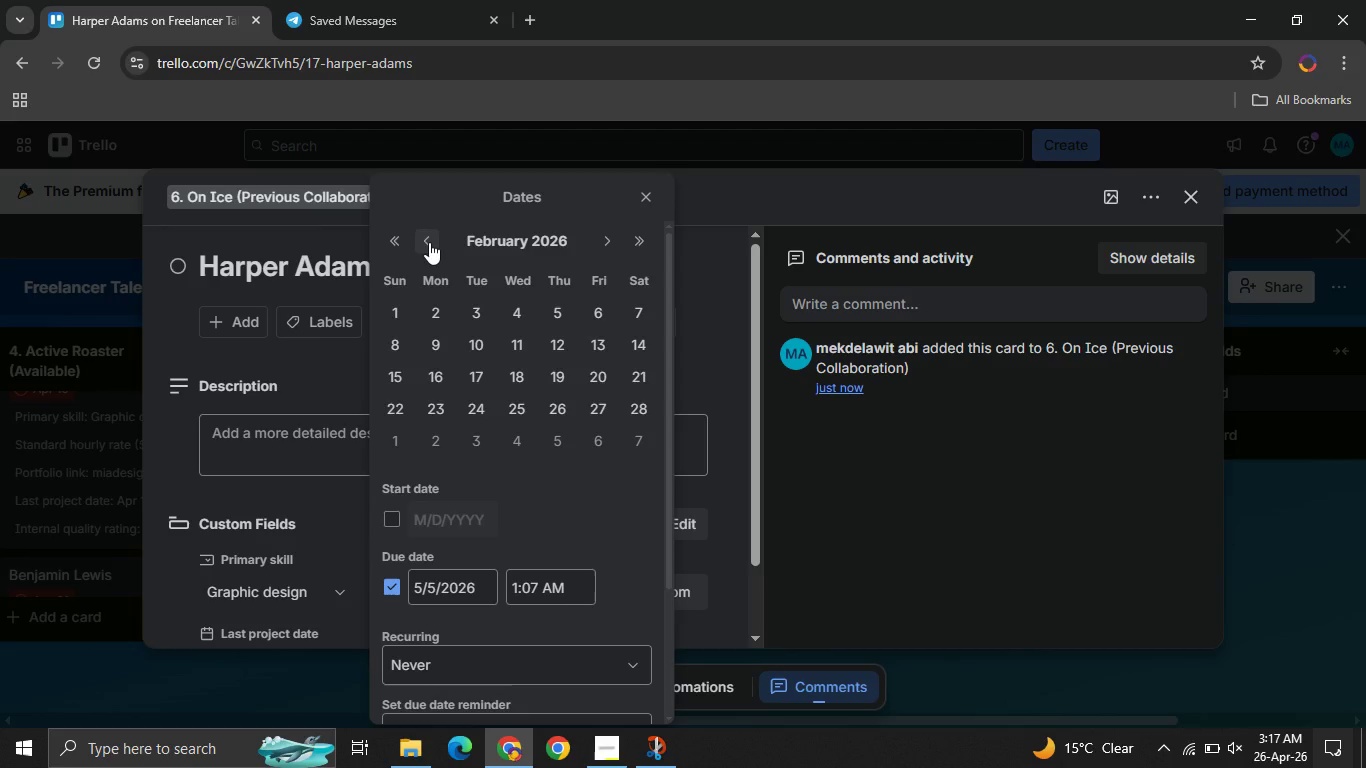 
left_click([470, 345])
 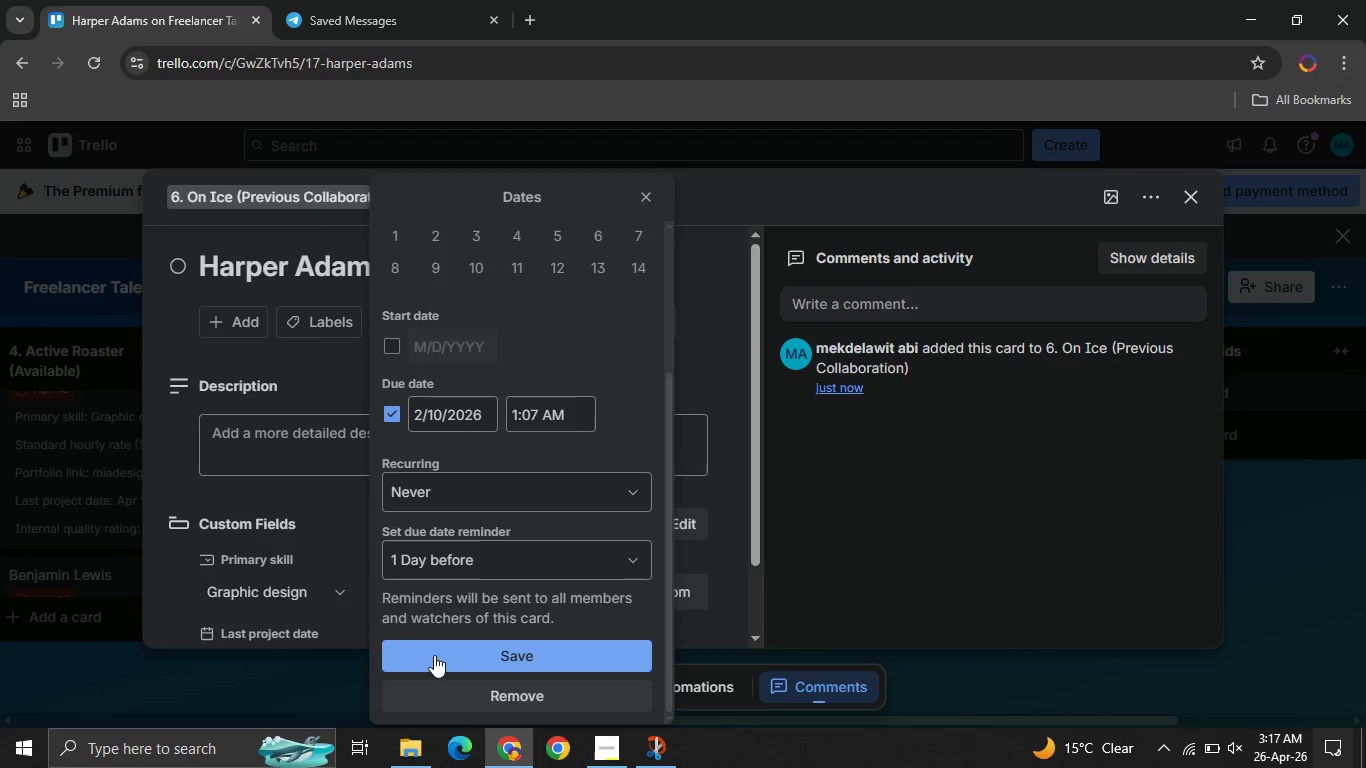 
left_click([429, 662])
 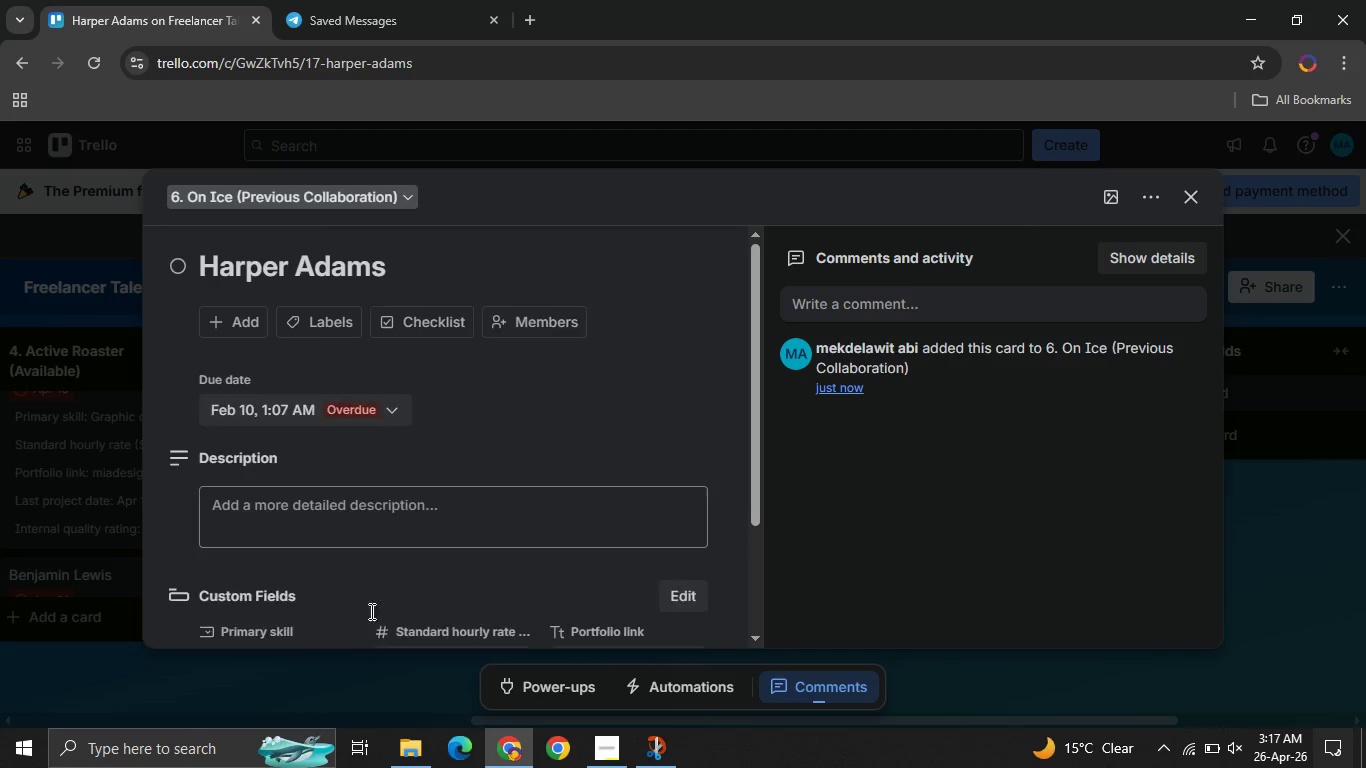 
mouse_move([345, 603])
 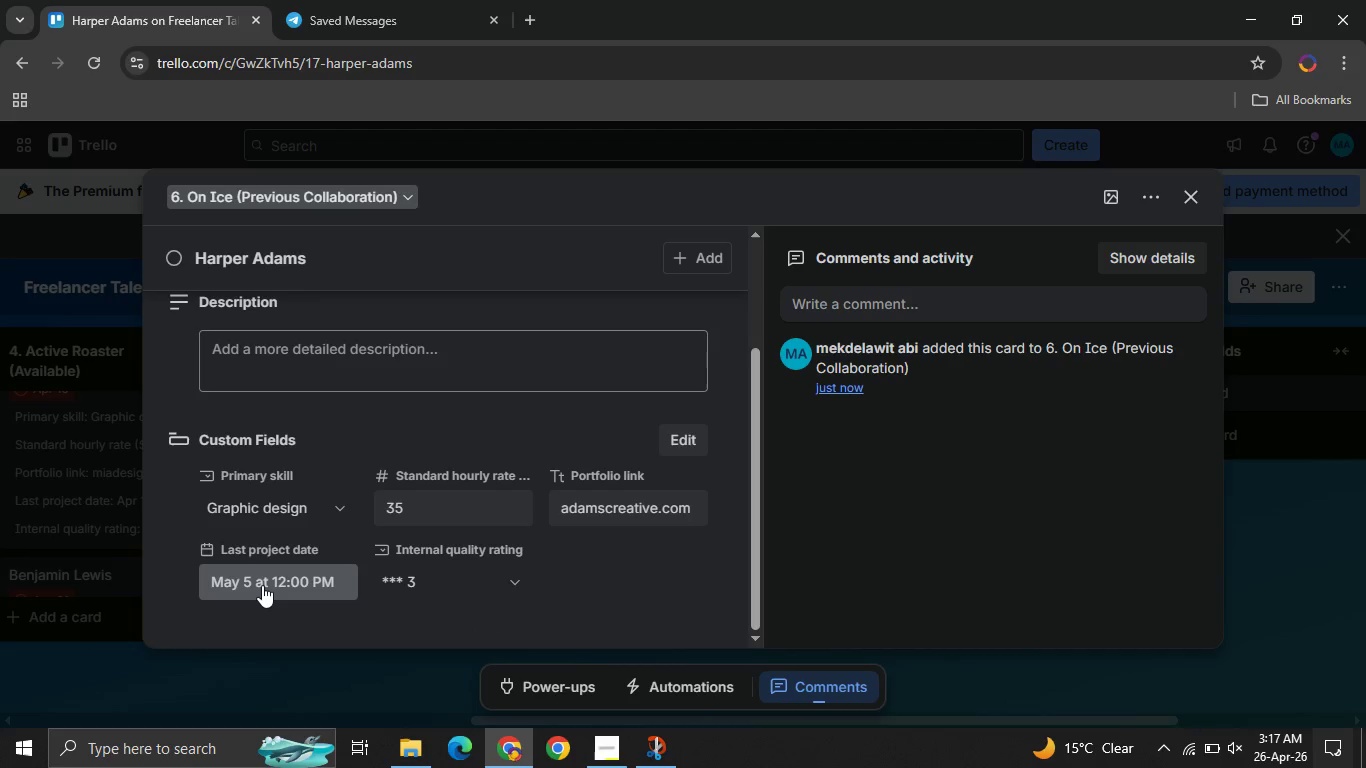 
left_click([262, 585])
 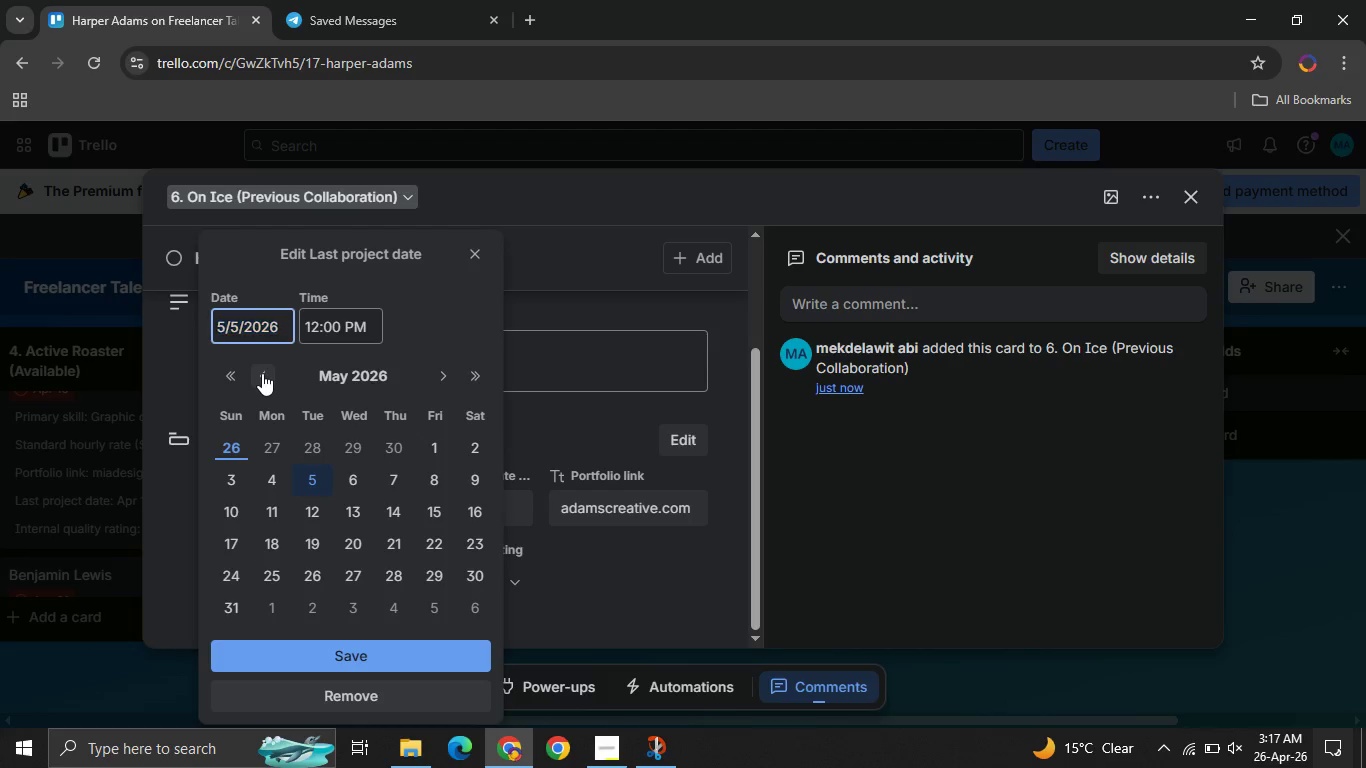 
double_click([262, 373])
 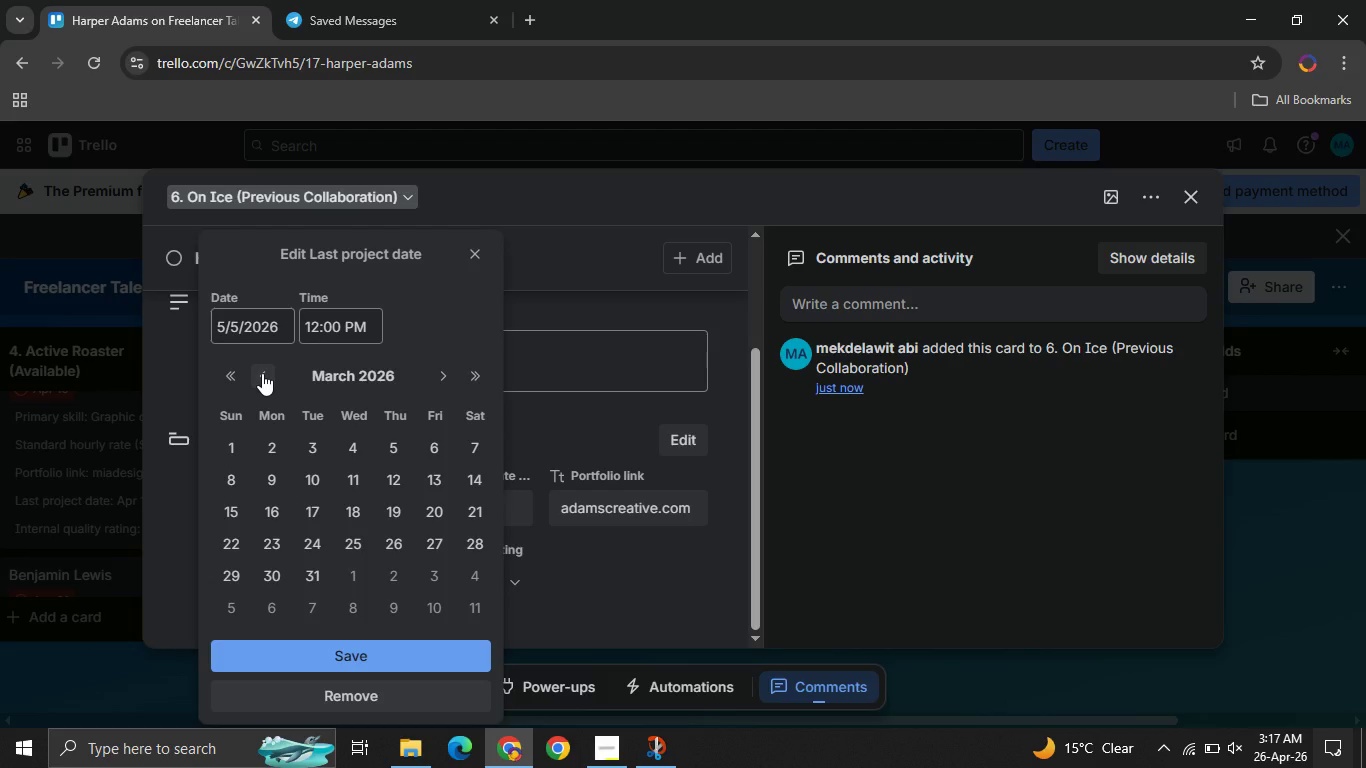 
left_click([262, 373])
 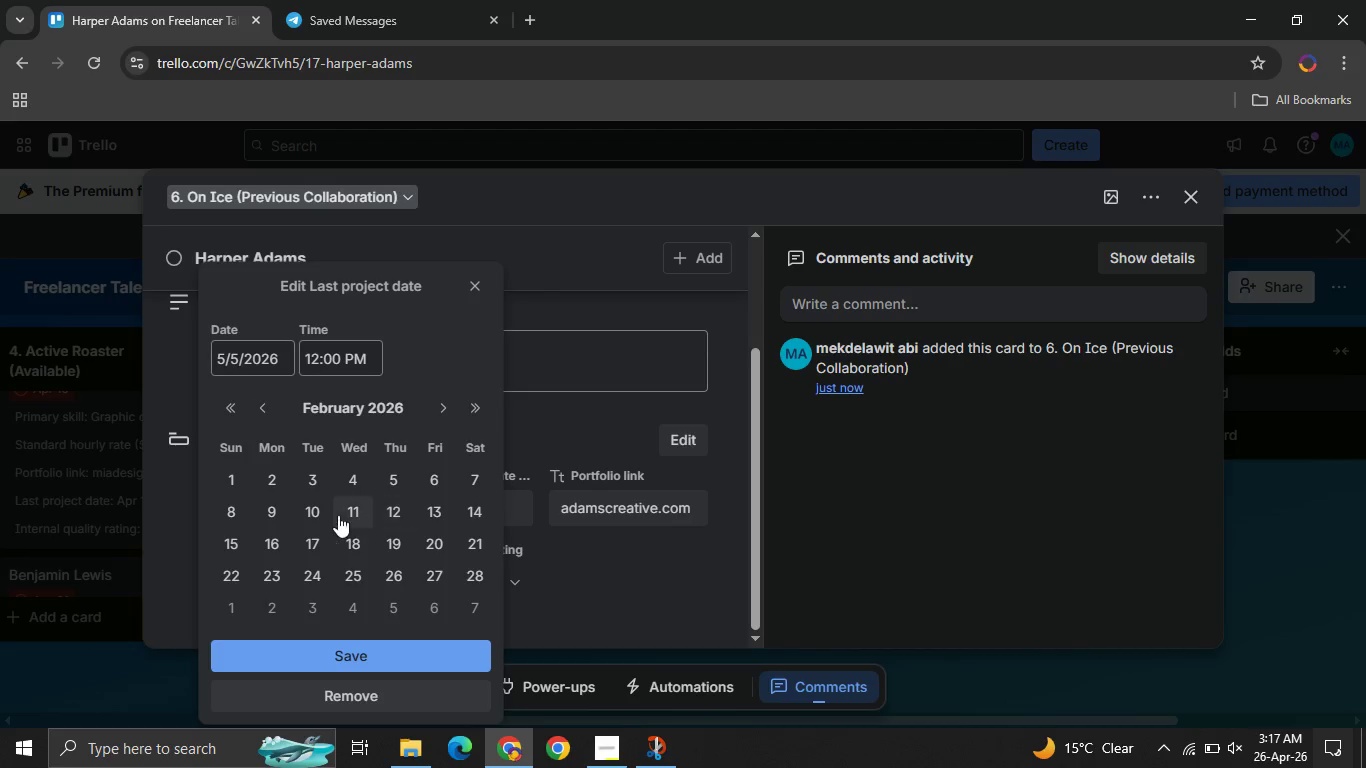 
left_click([314, 513])
 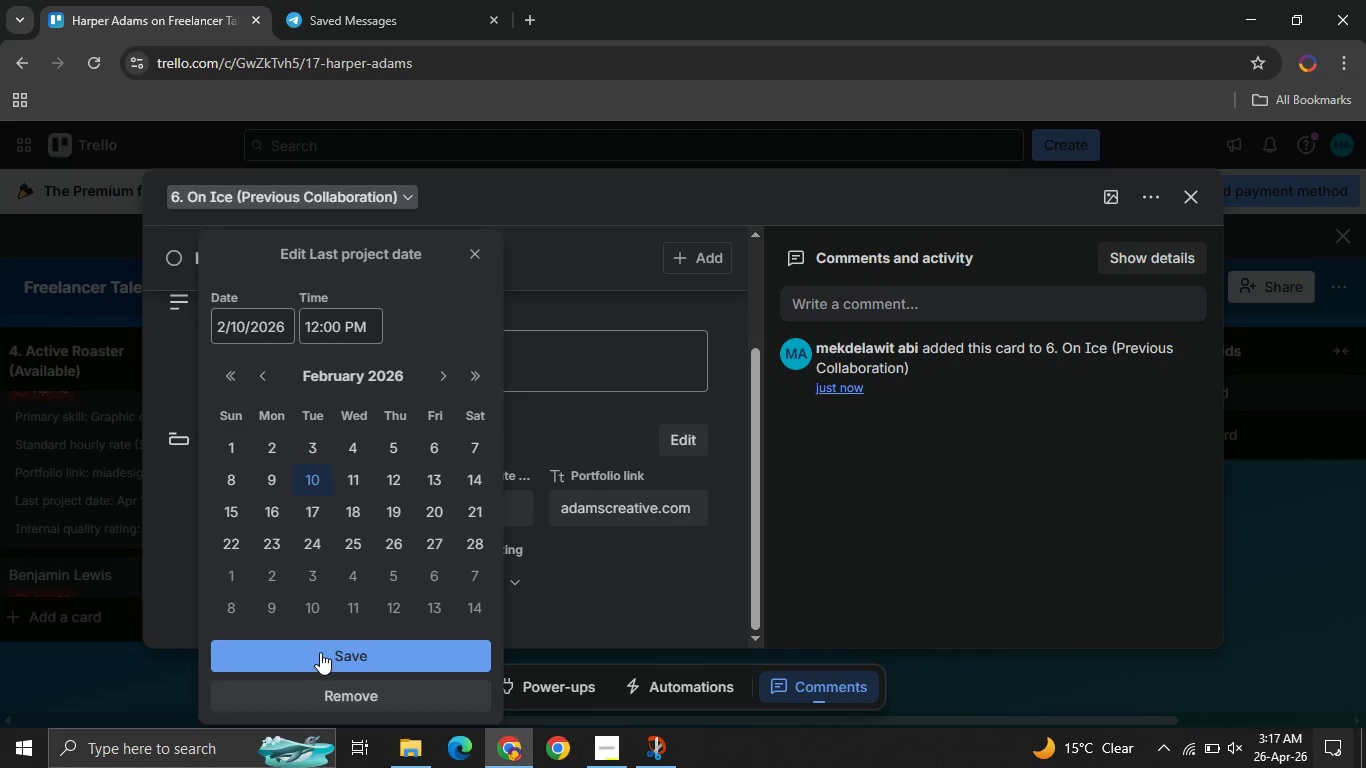 
left_click([319, 652])
 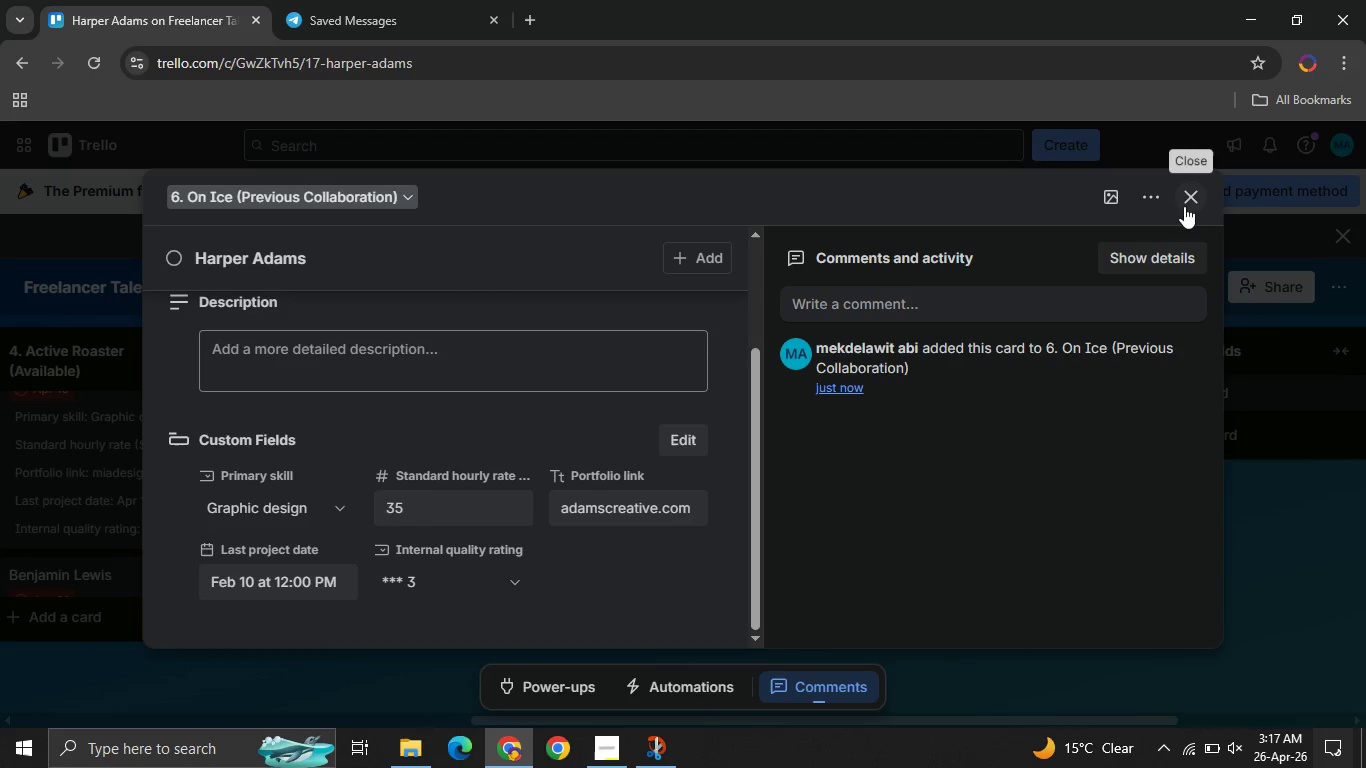 
left_click_drag(start_coordinate=[1177, 234], to_coordinate=[1178, 222])
 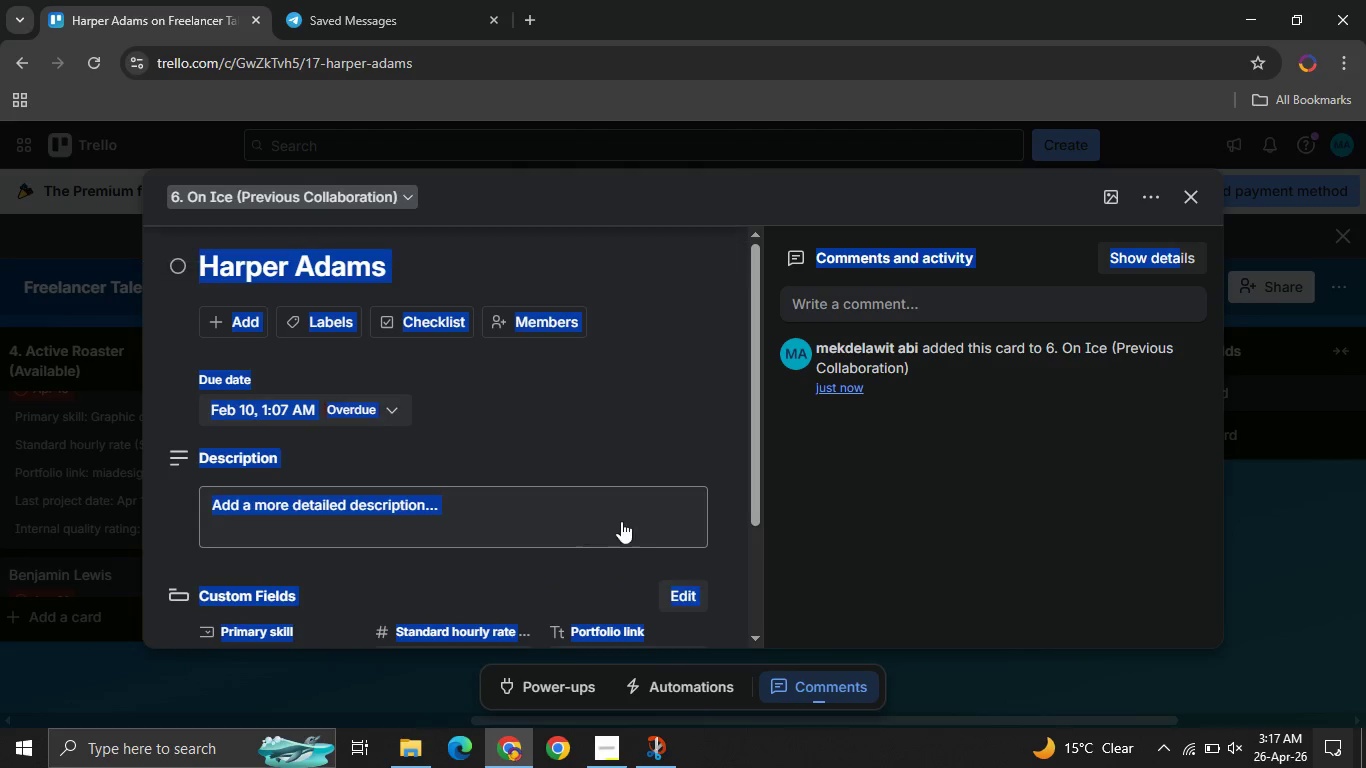 
left_click([932, 563])
 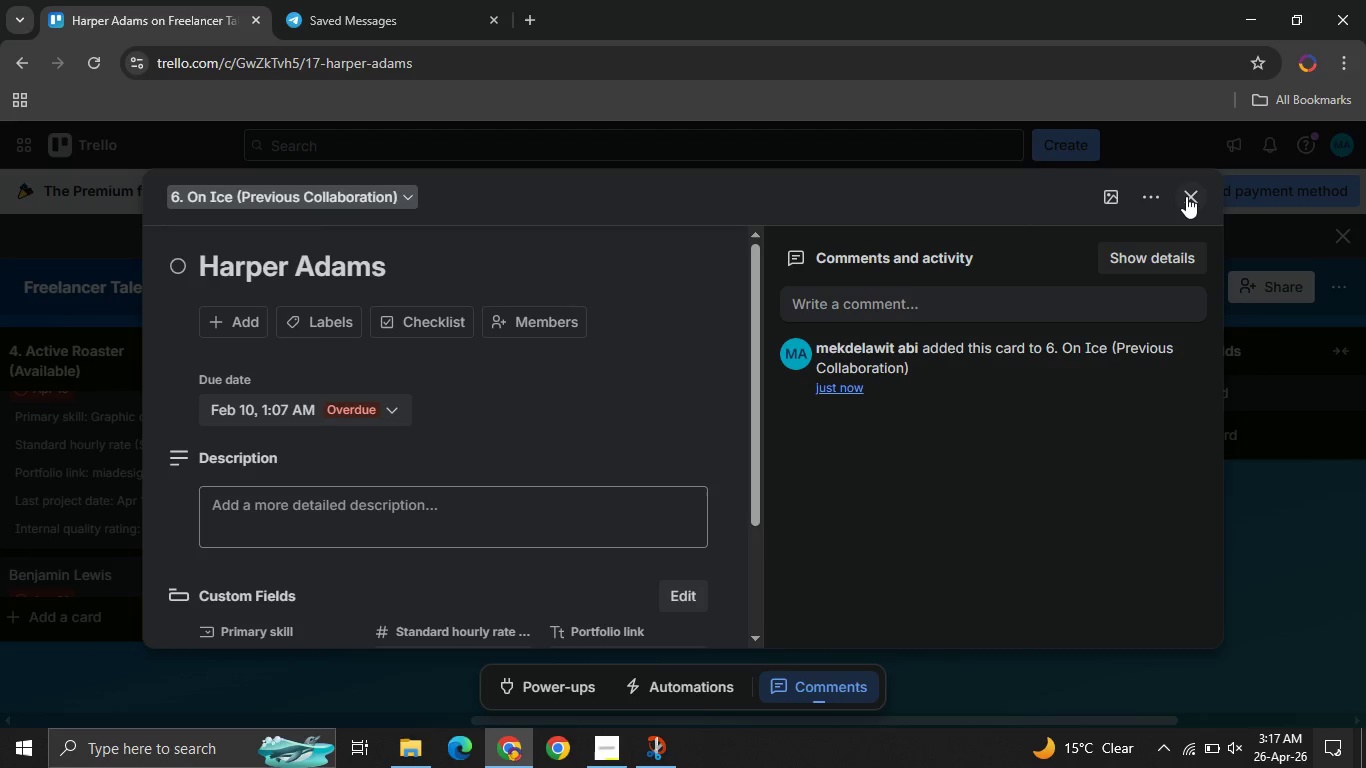 
left_click([1186, 196])
 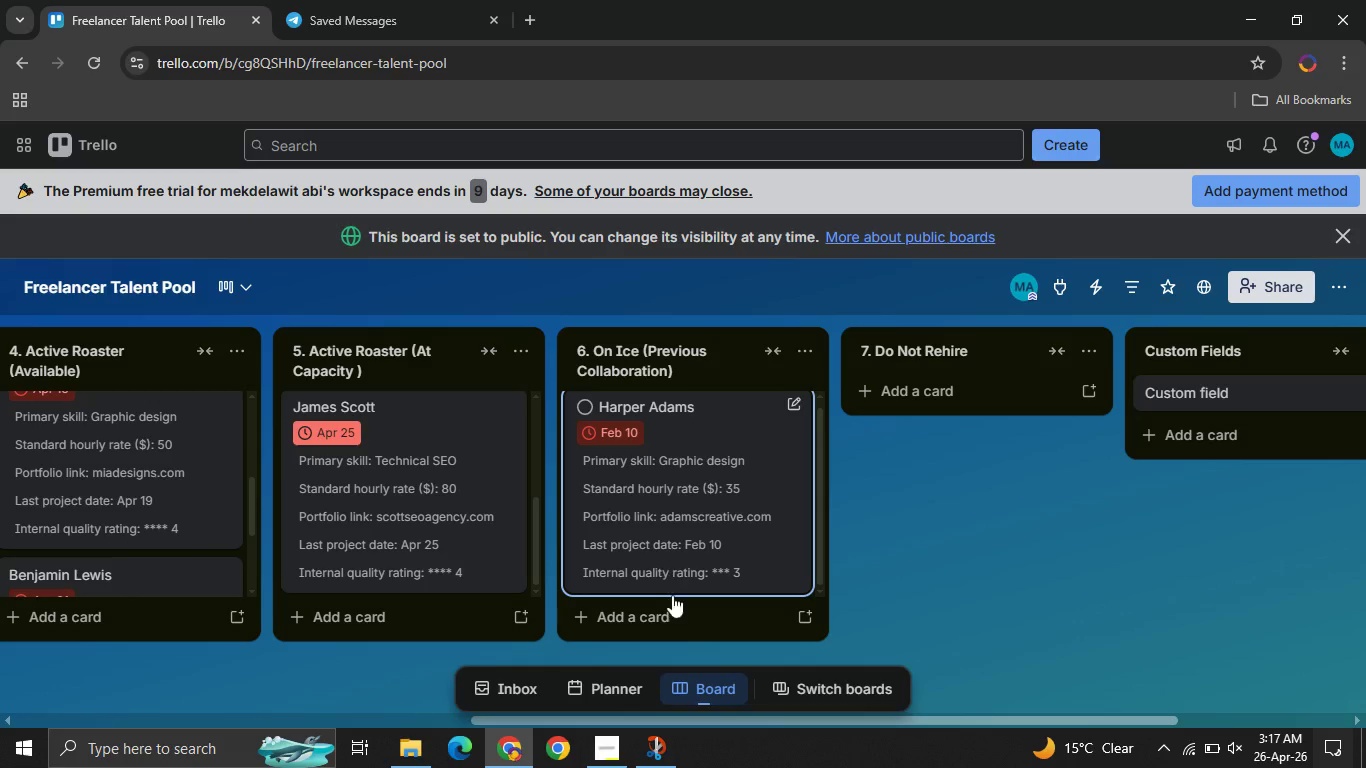 
left_click([652, 614])
 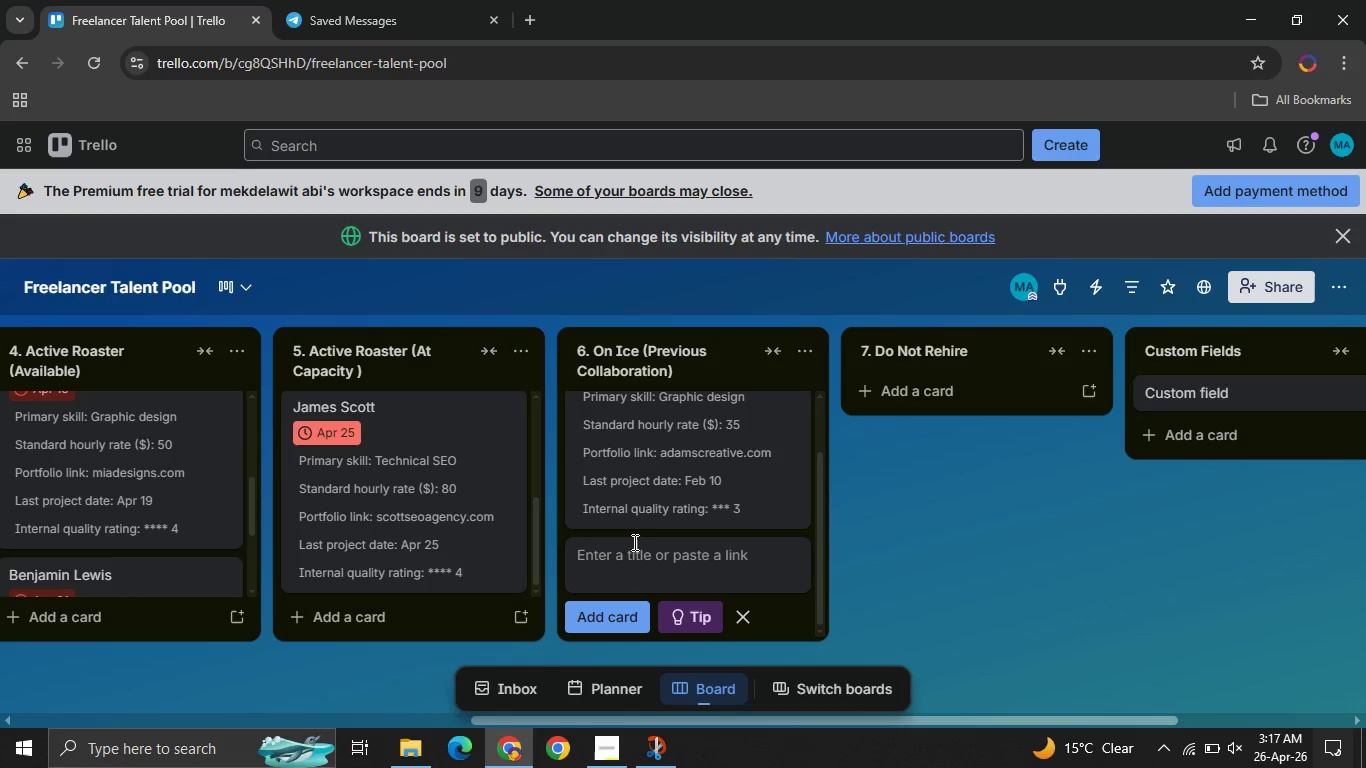 
type(Daniel King)
 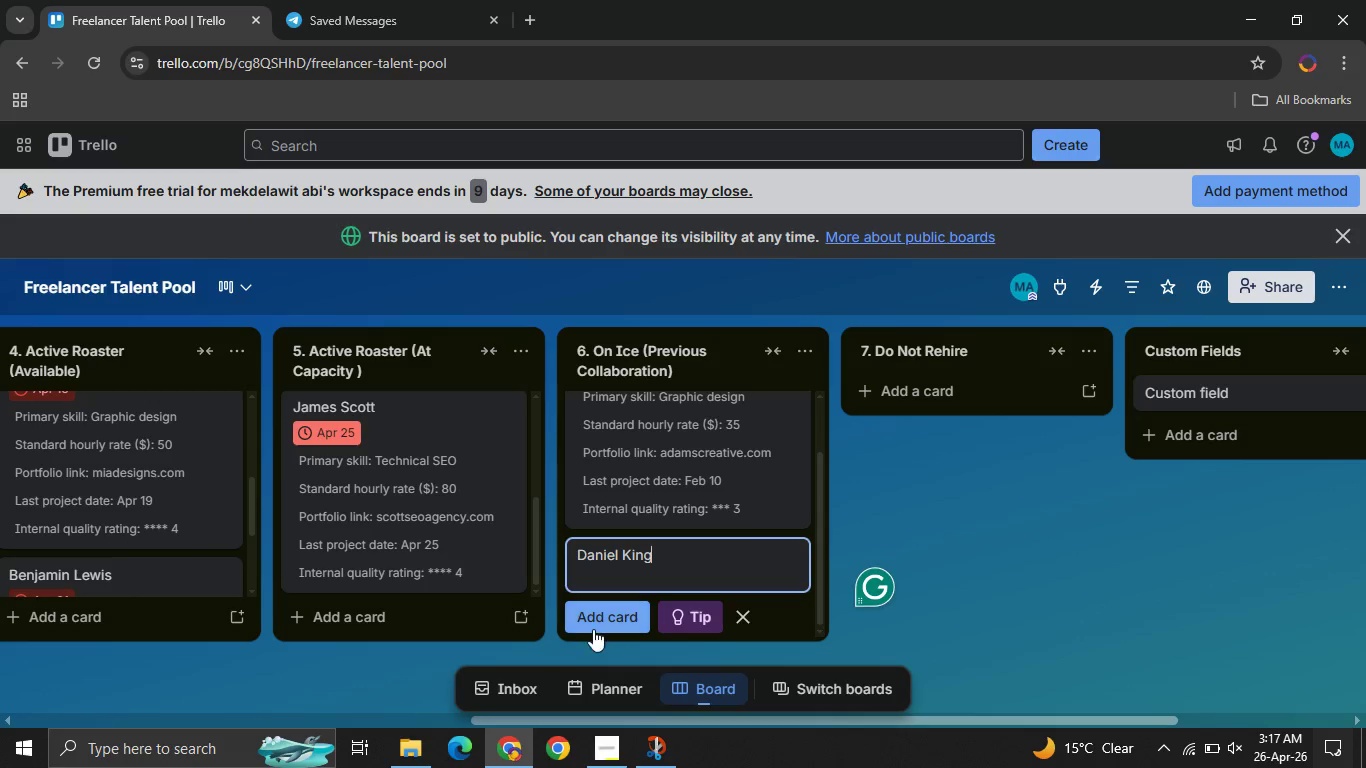 
left_click([591, 627])
 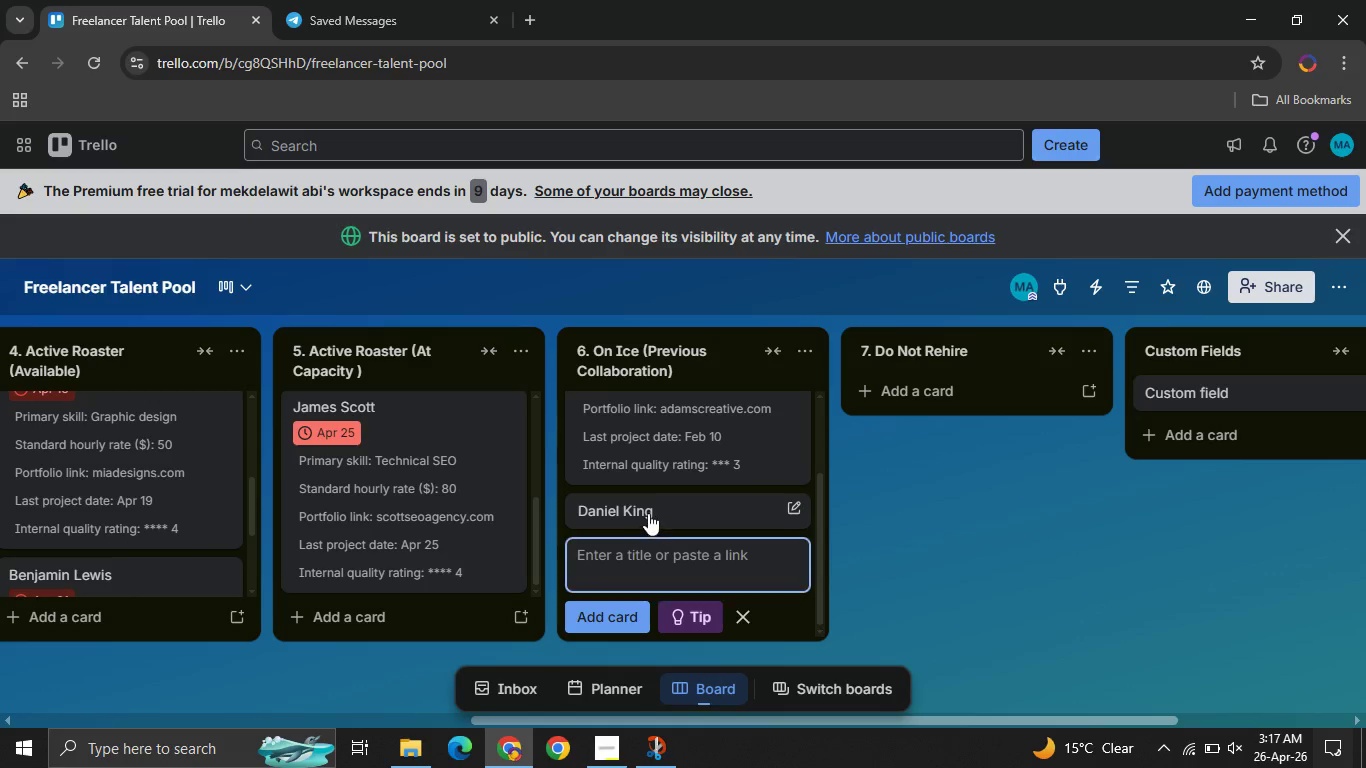 
left_click([648, 513])
 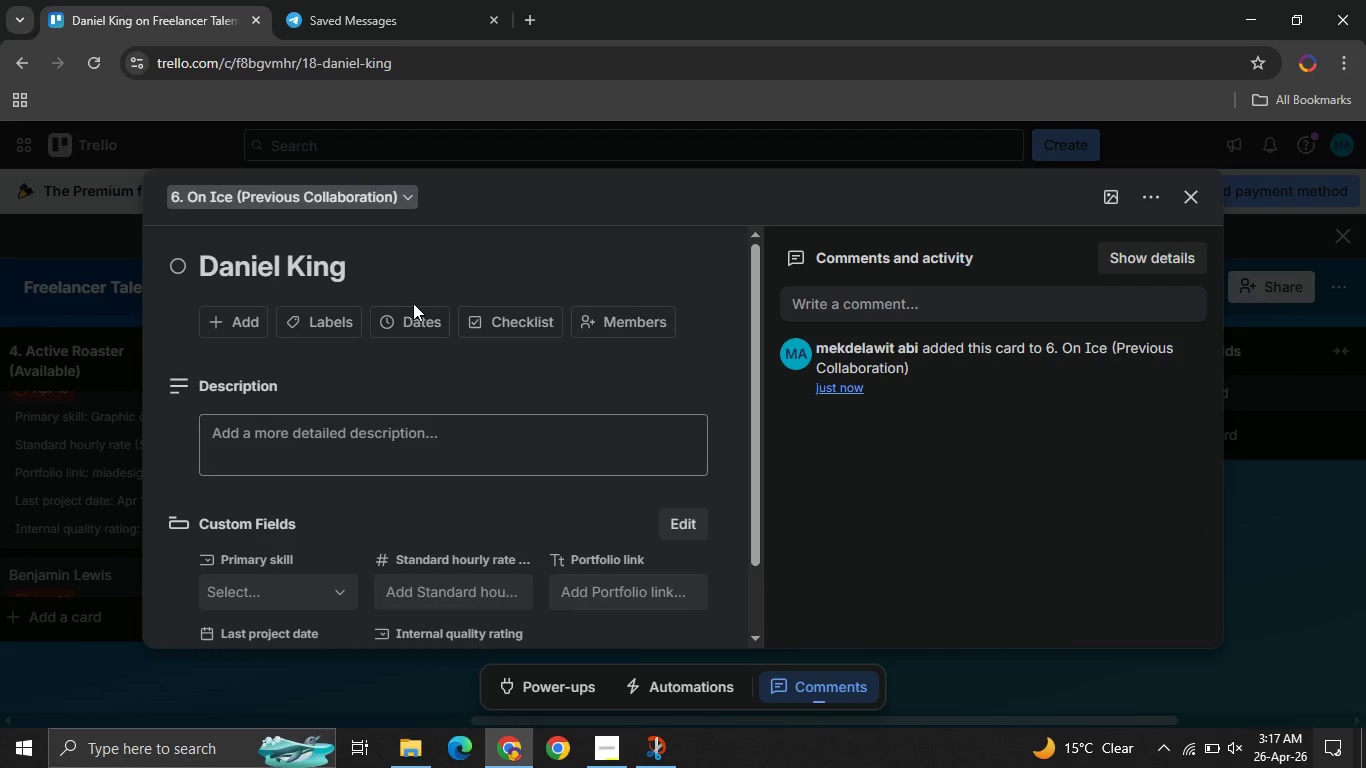 
left_click([411, 321])
 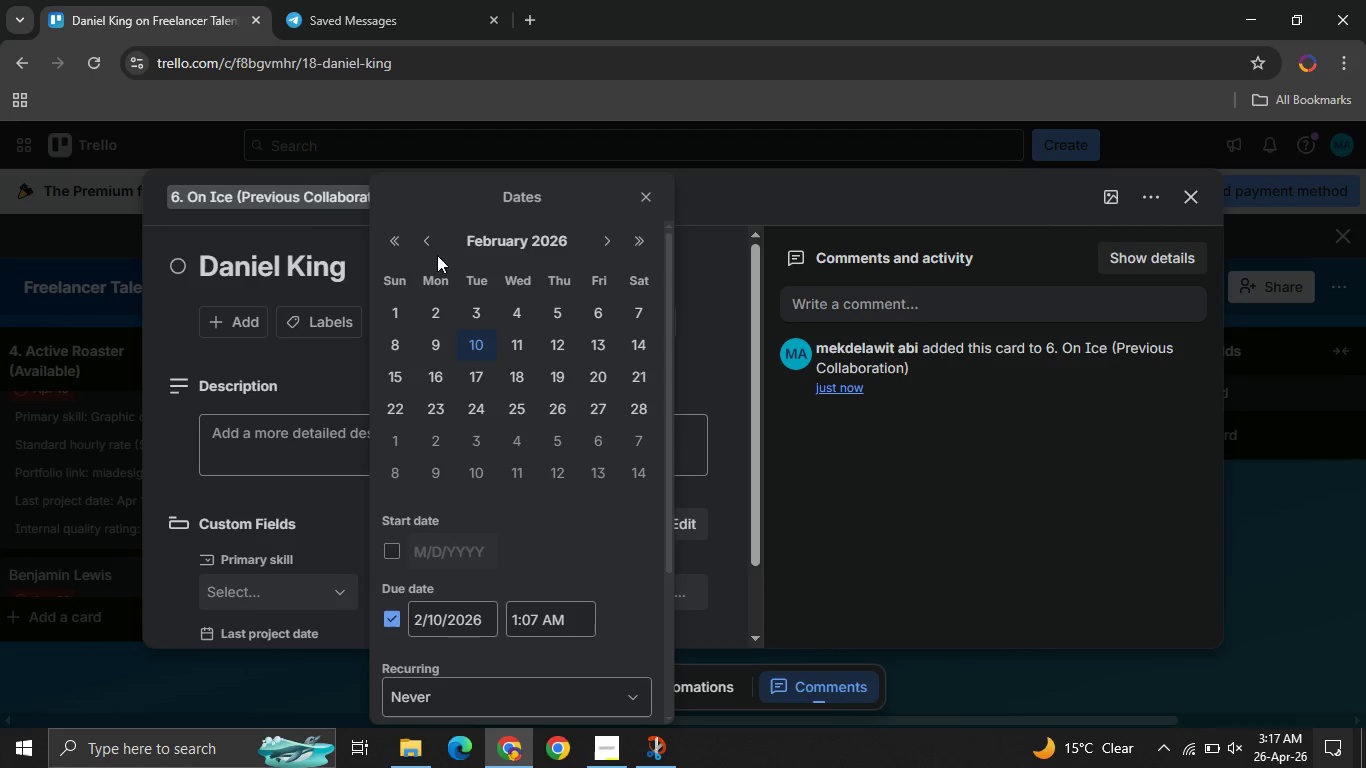 
left_click([432, 247])
 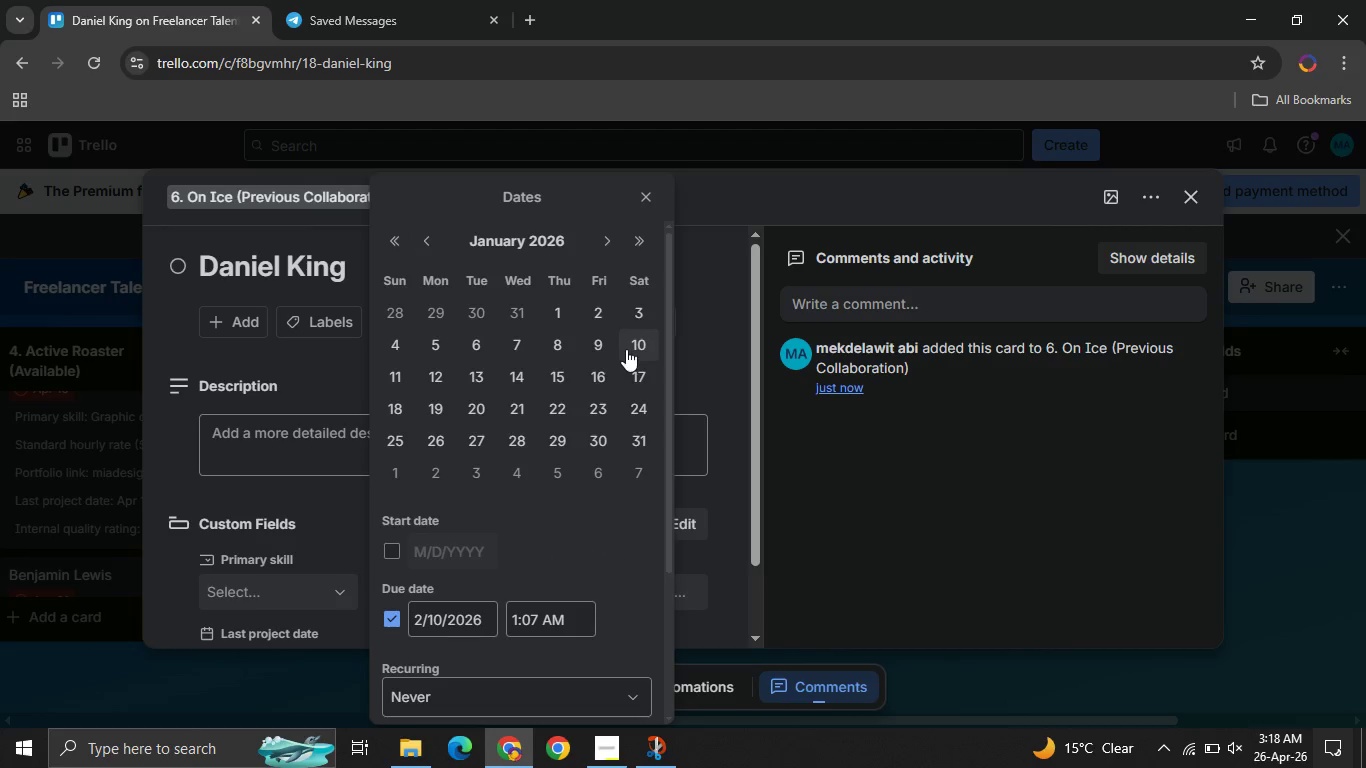 
left_click([558, 379])
 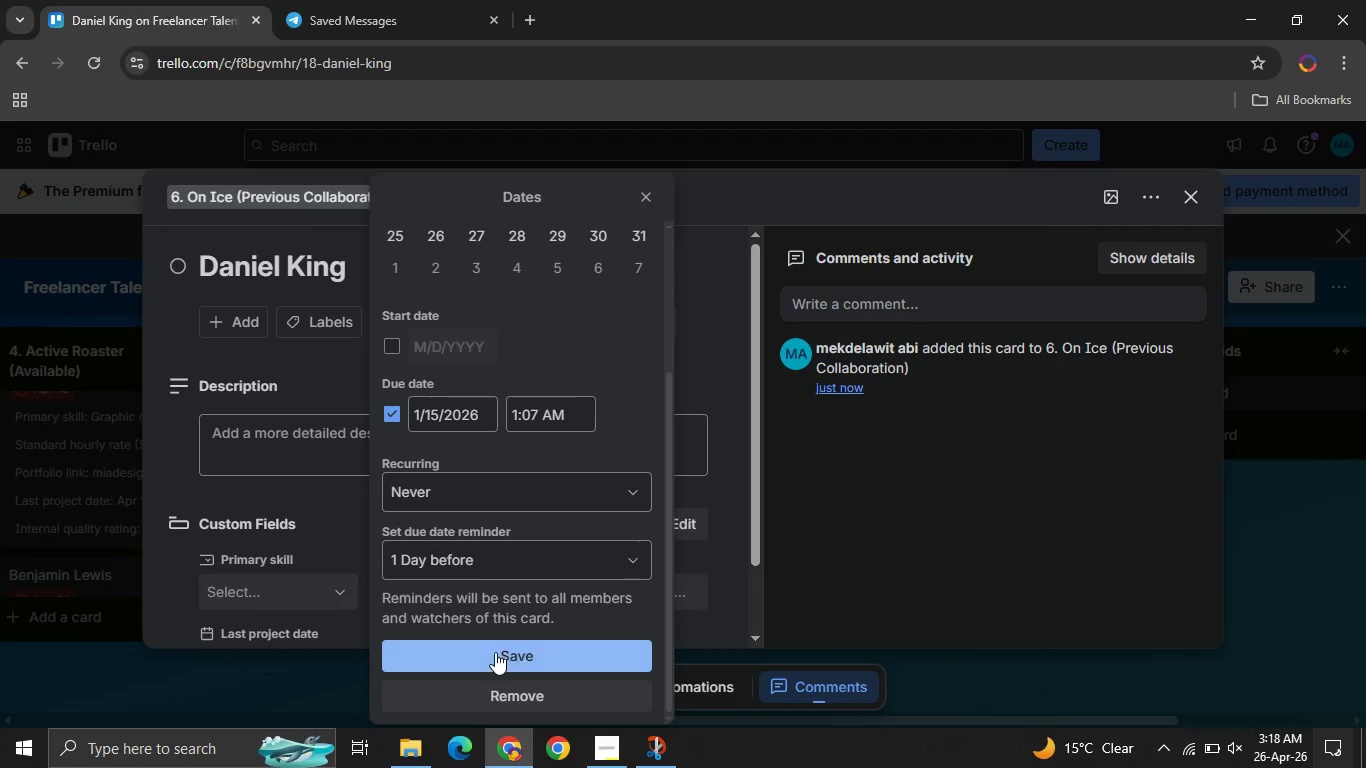 
left_click([453, 670])
 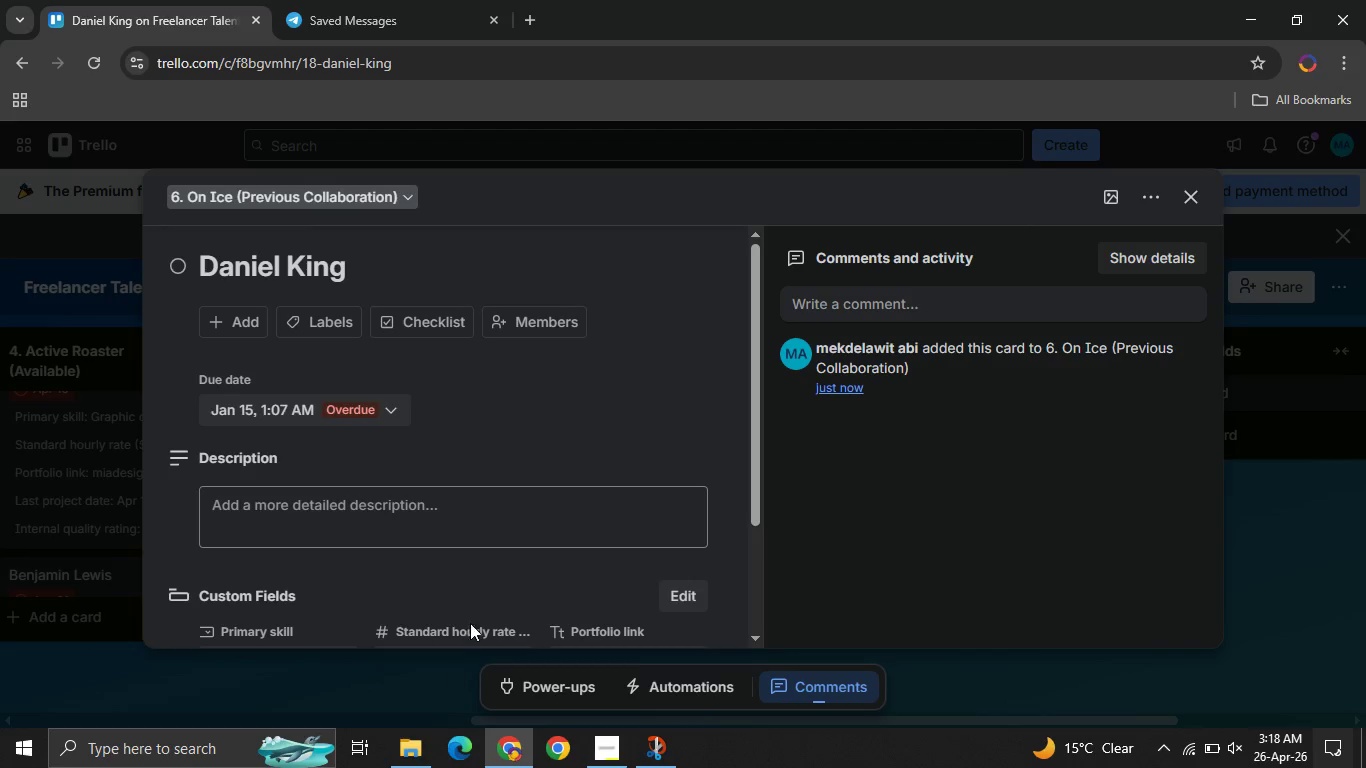 
mouse_move([424, 542])
 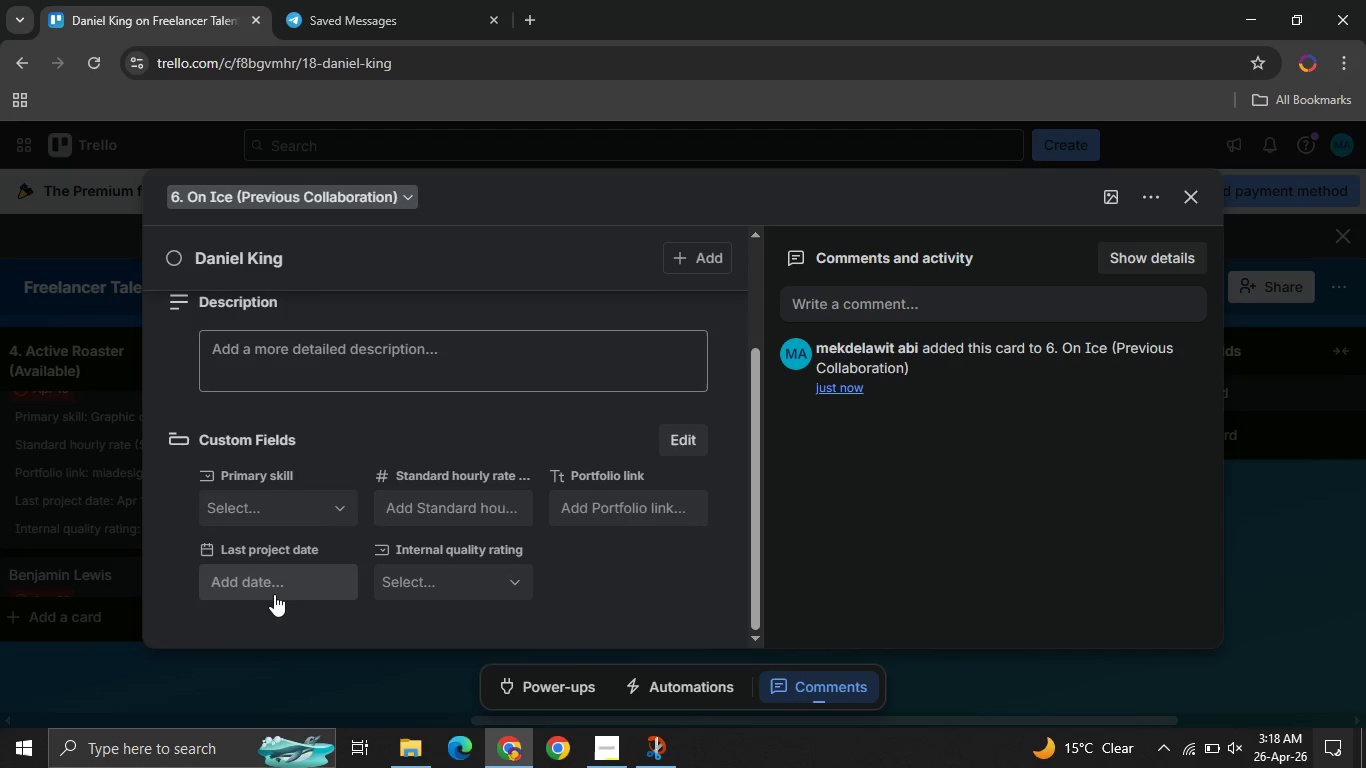 
left_click([274, 594])
 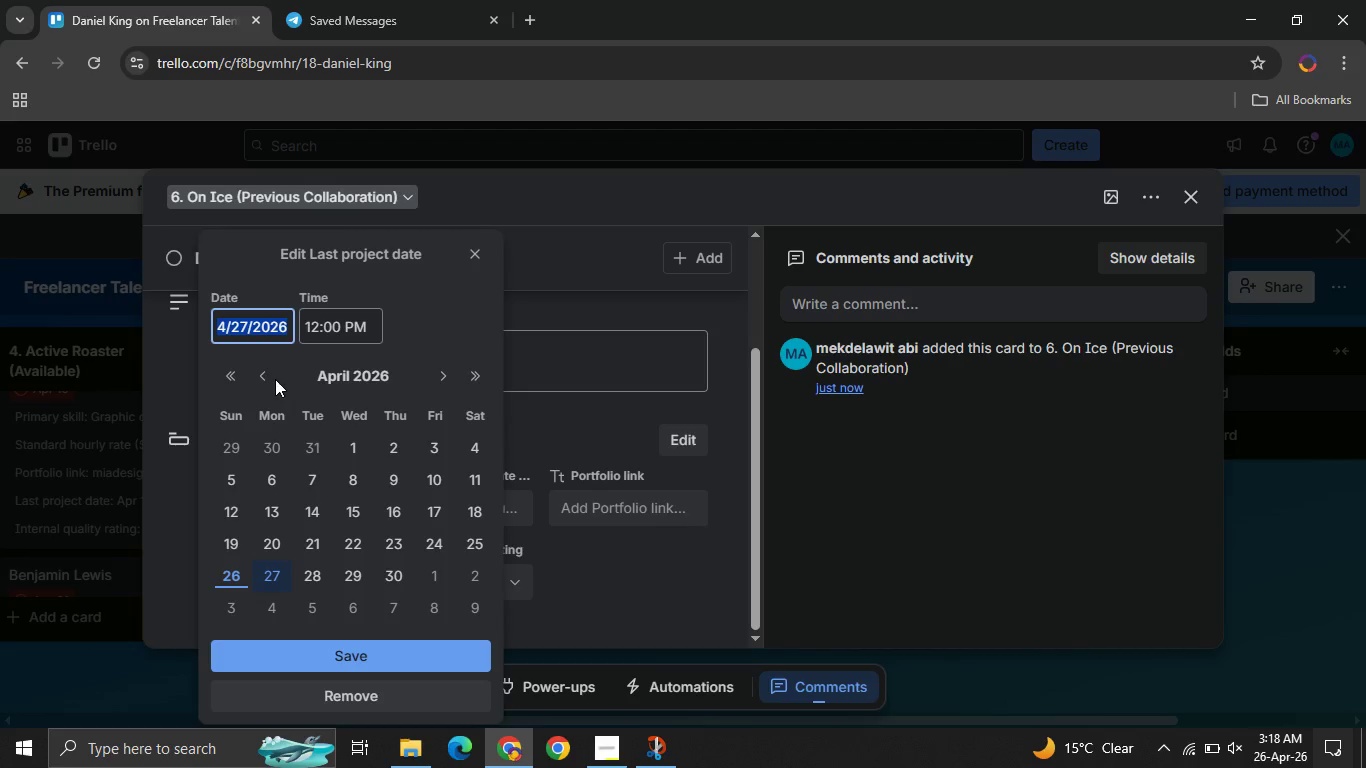 
double_click([273, 379])
 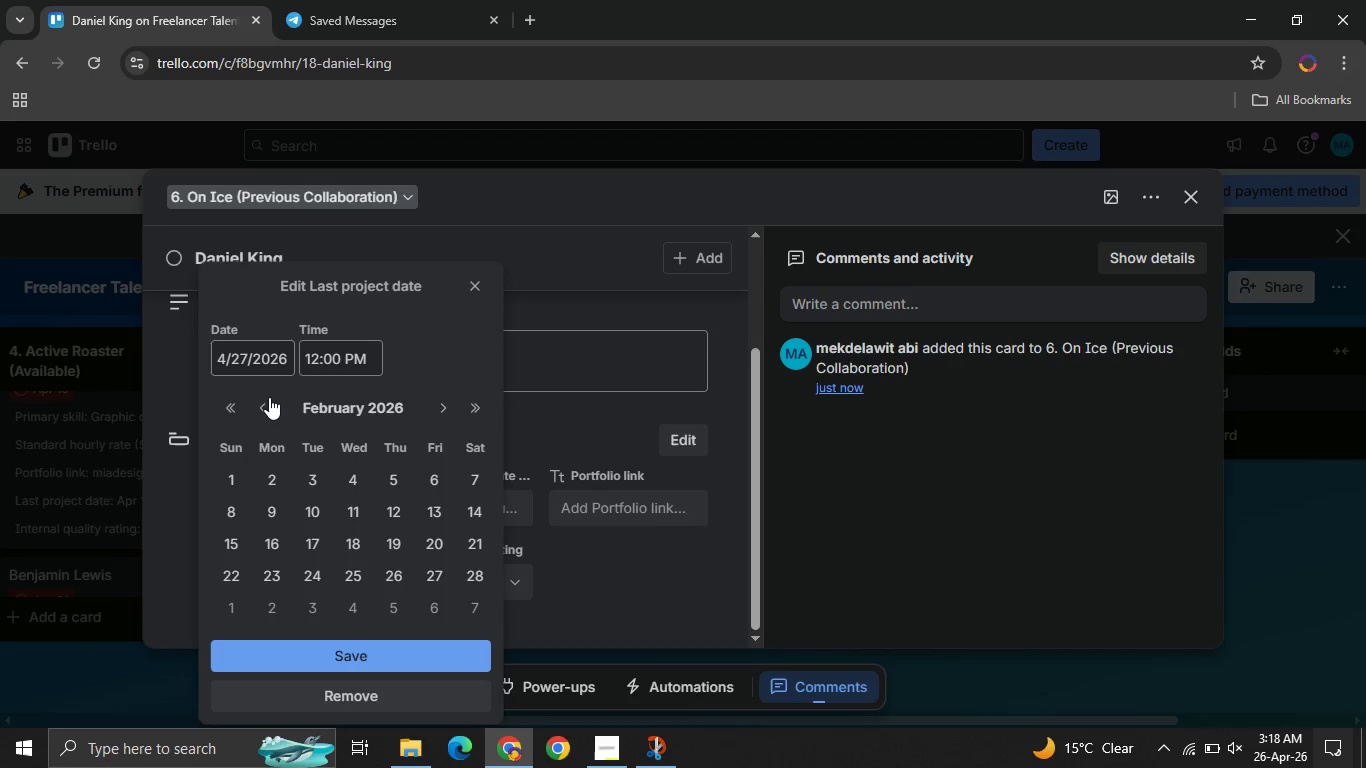 
left_click([269, 399])
 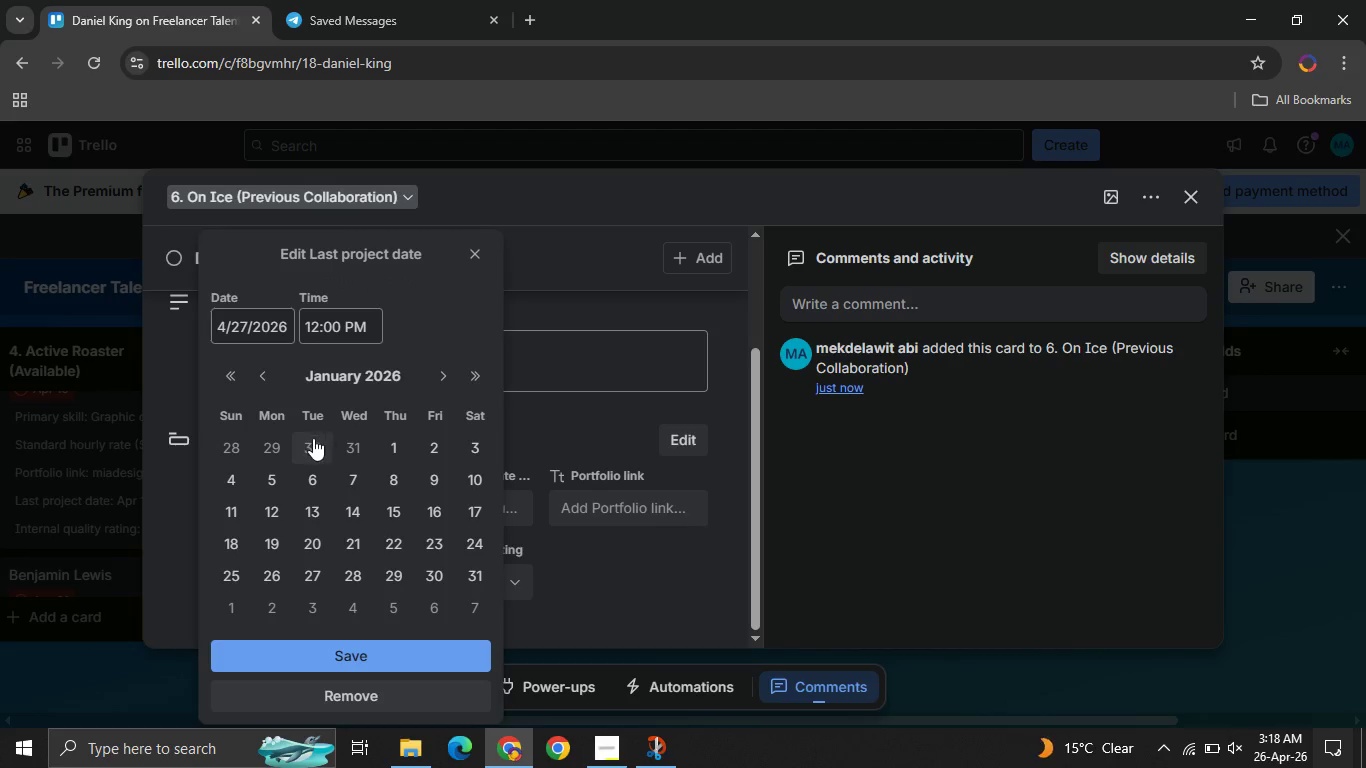 
left_click([392, 509])
 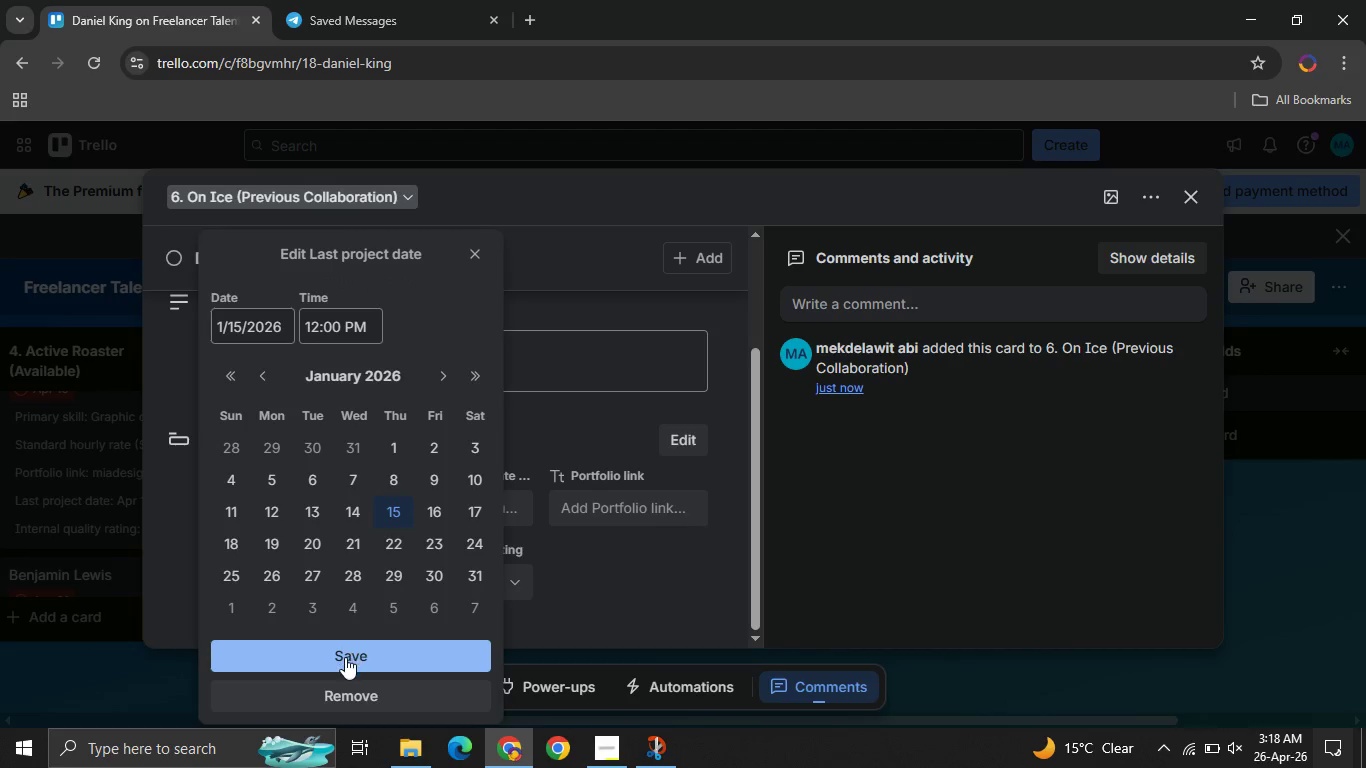 
left_click([345, 657])
 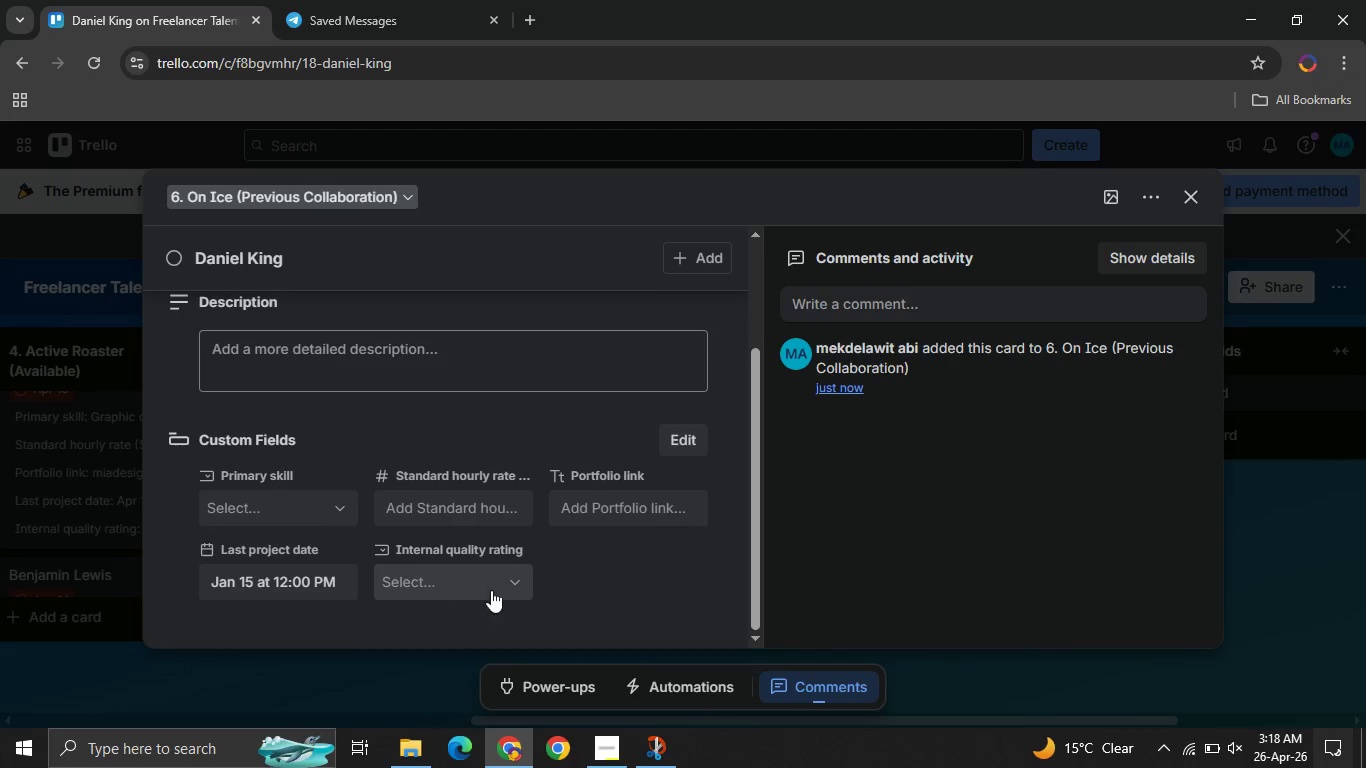 
left_click([491, 590])
 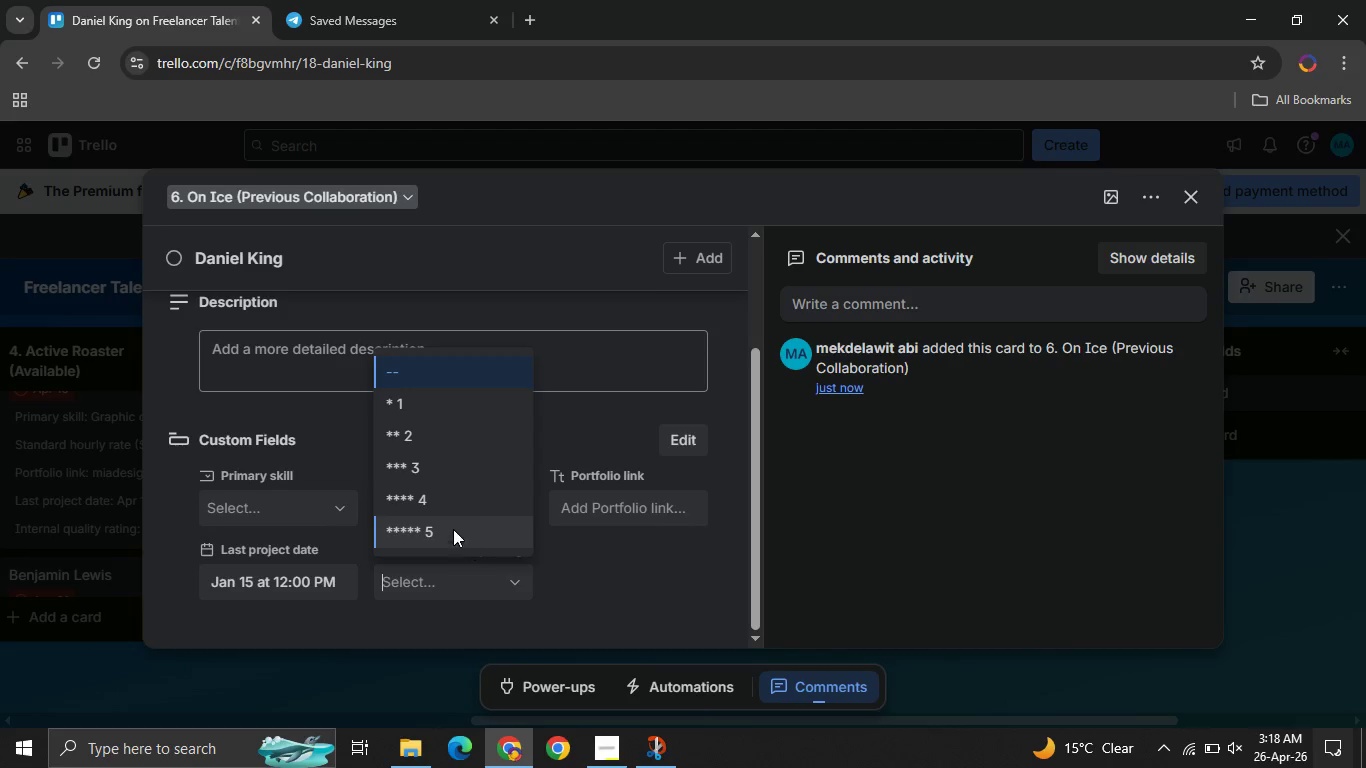 
left_click([419, 502])
 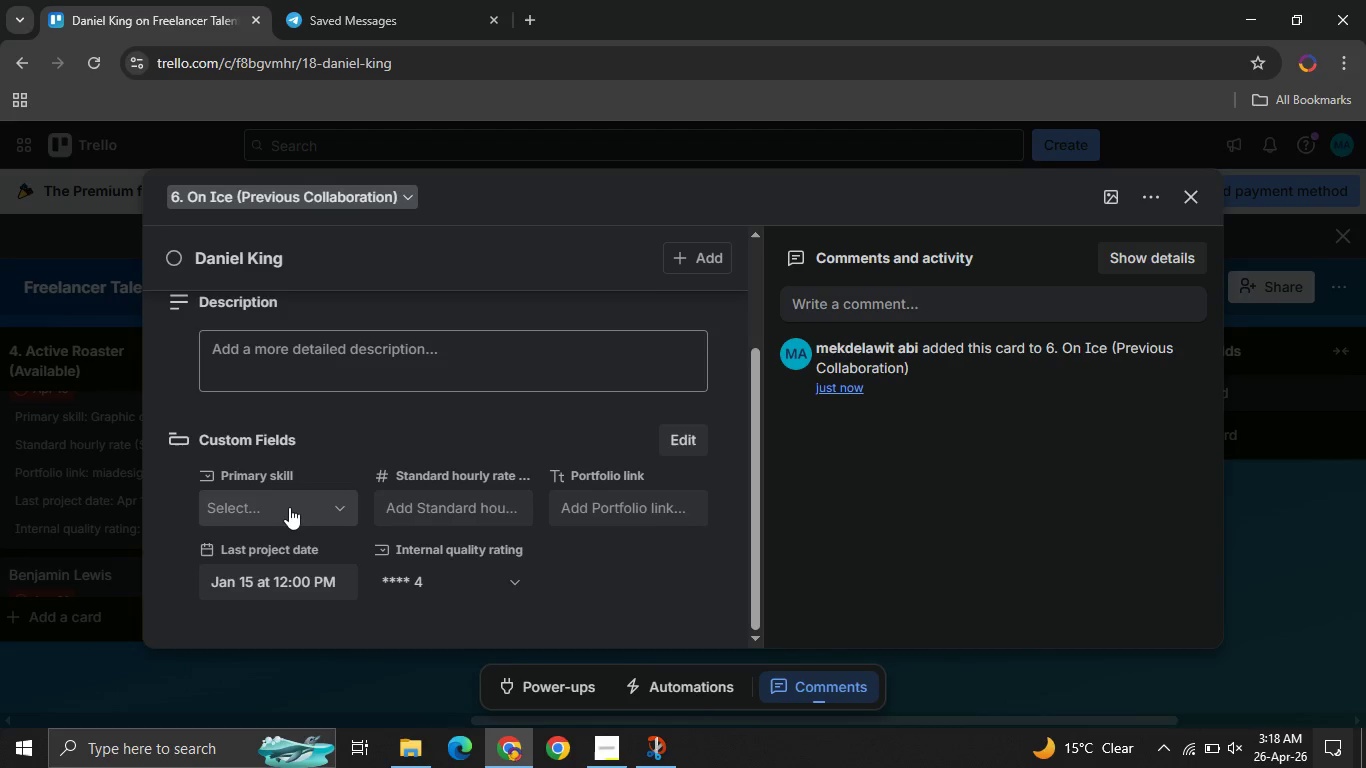 
left_click([289, 507])
 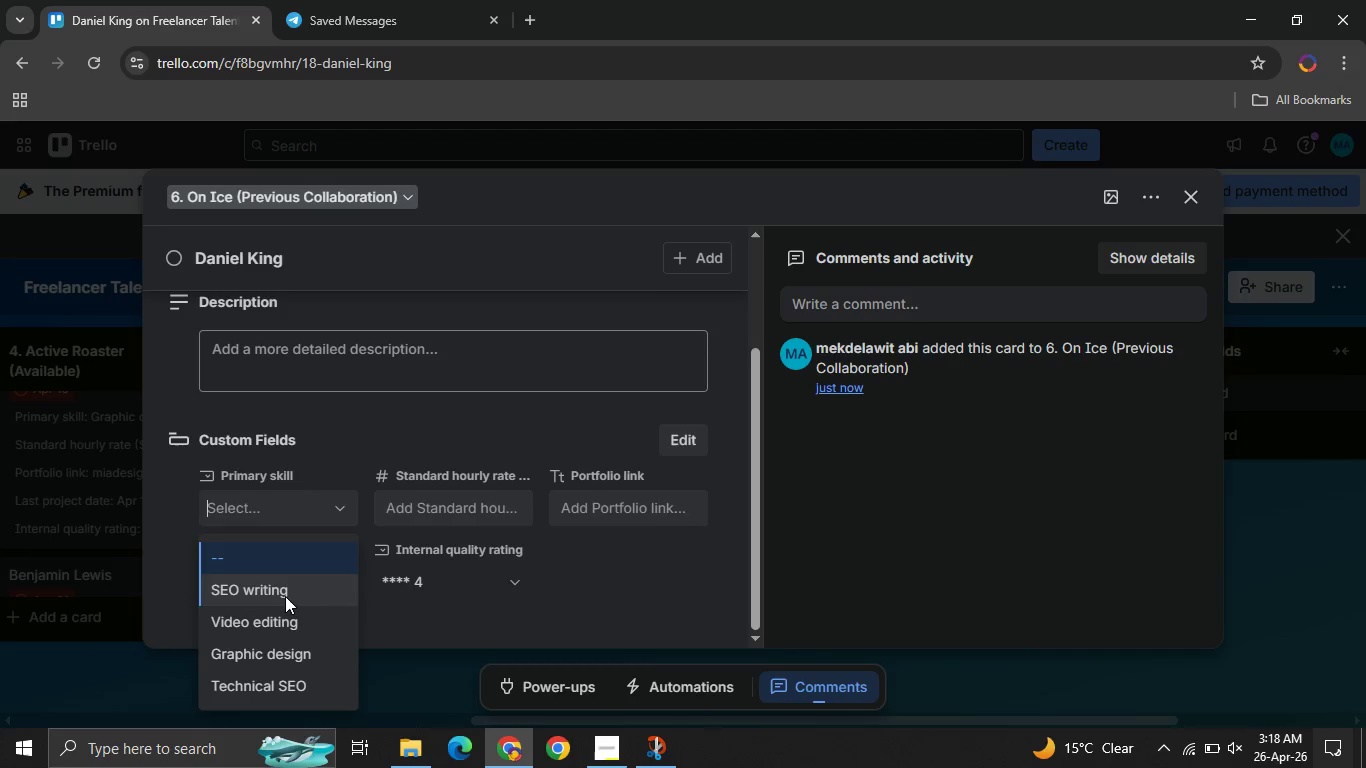 
left_click([285, 596])
 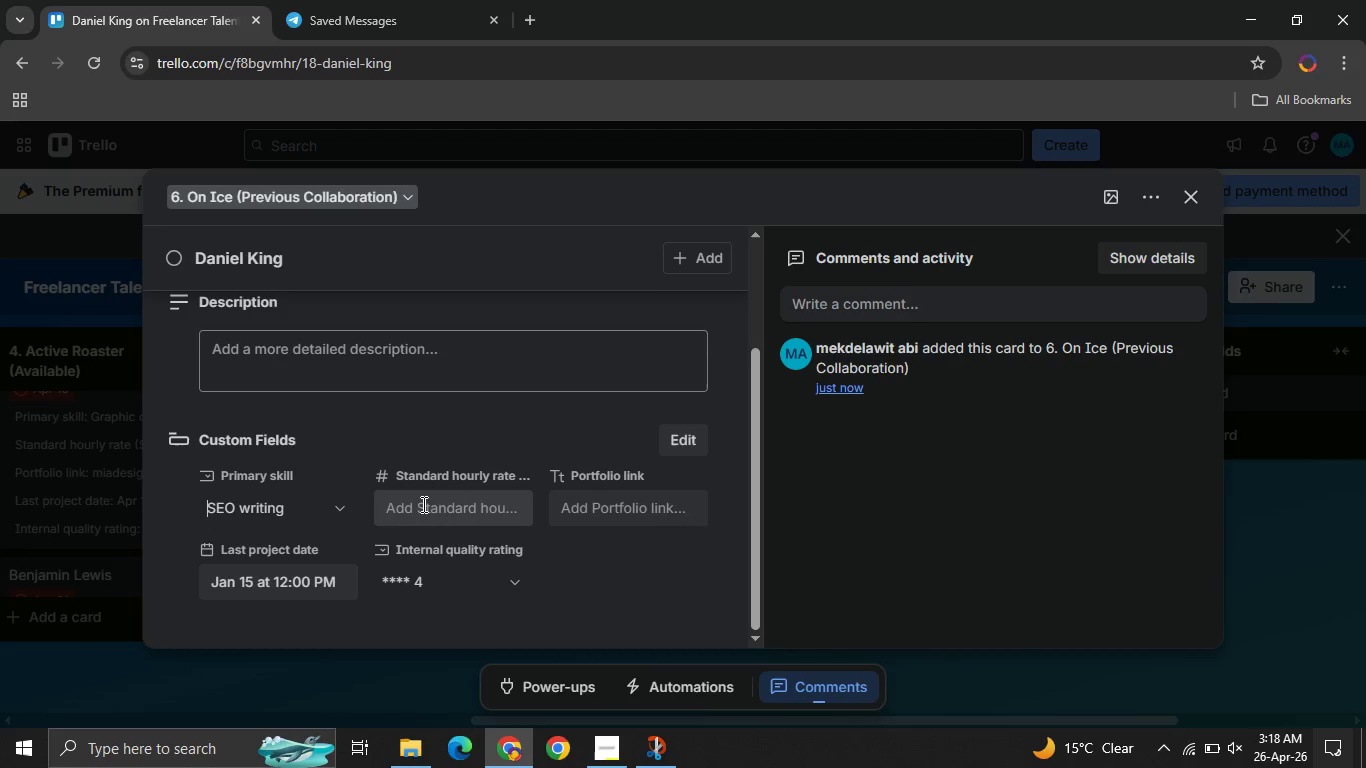 
left_click([422, 504])
 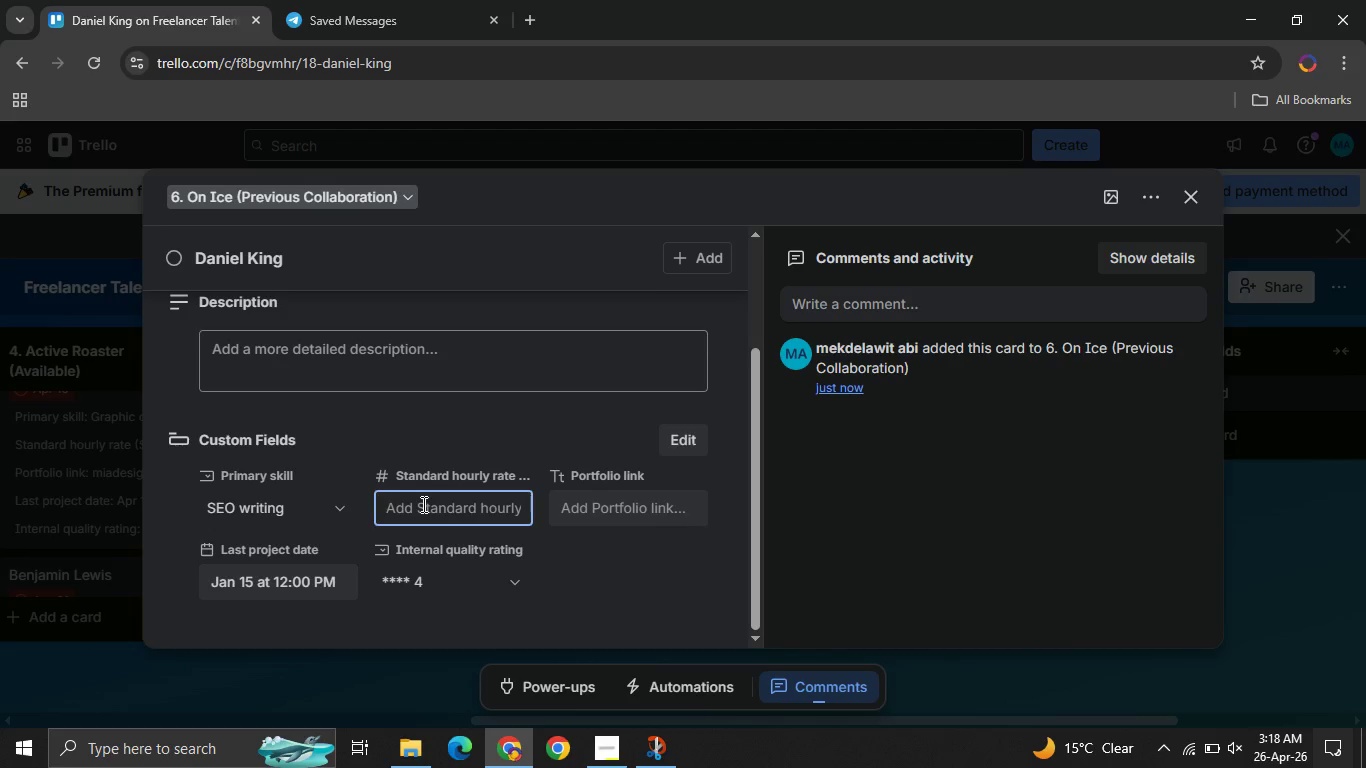 
type(30)
 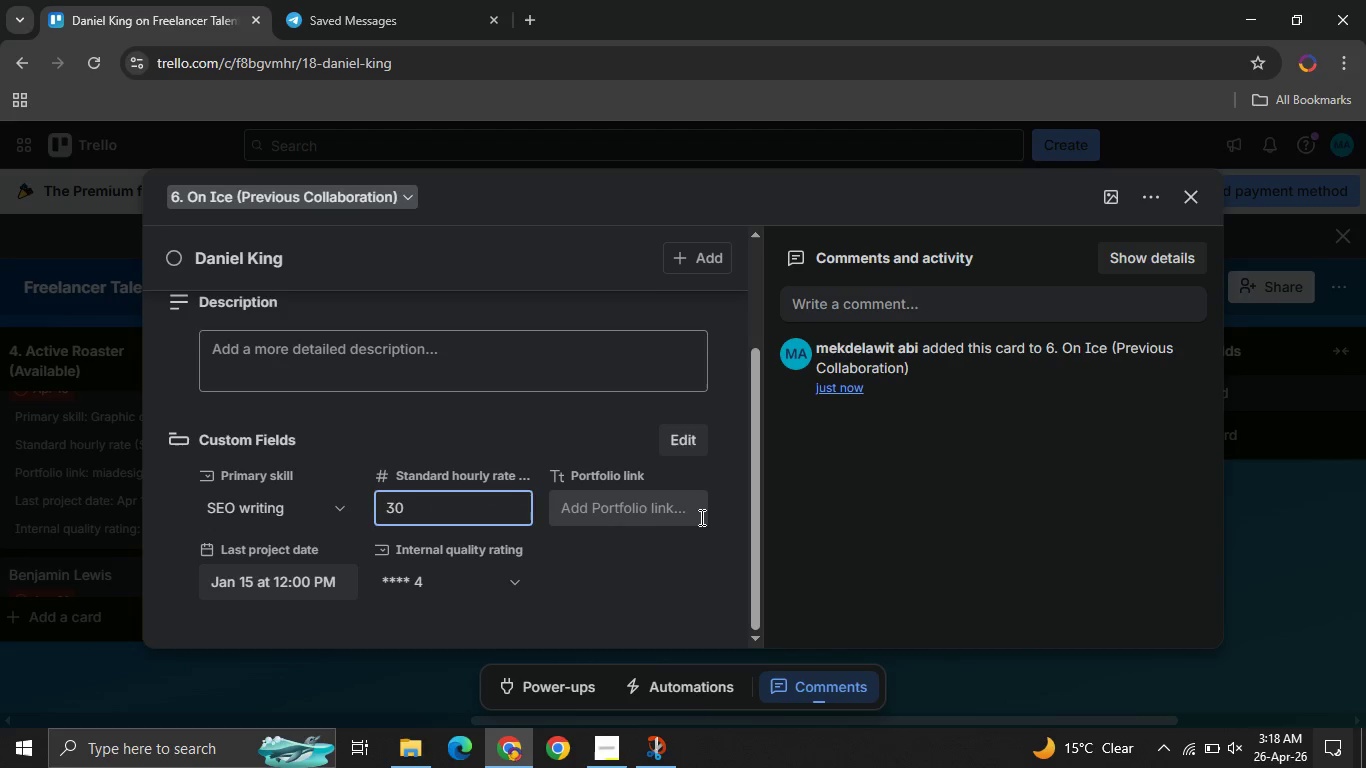 
left_click([628, 522])
 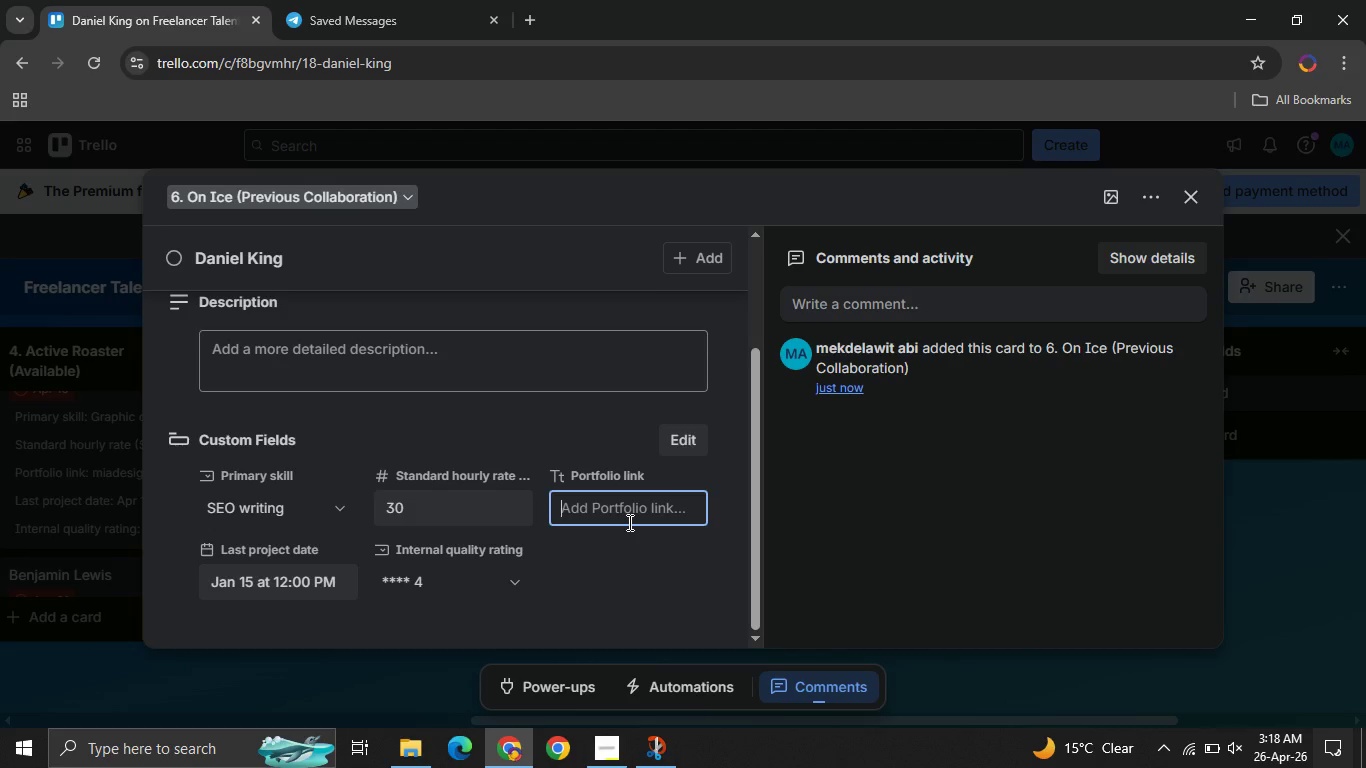 
type(kingstudio.com)
 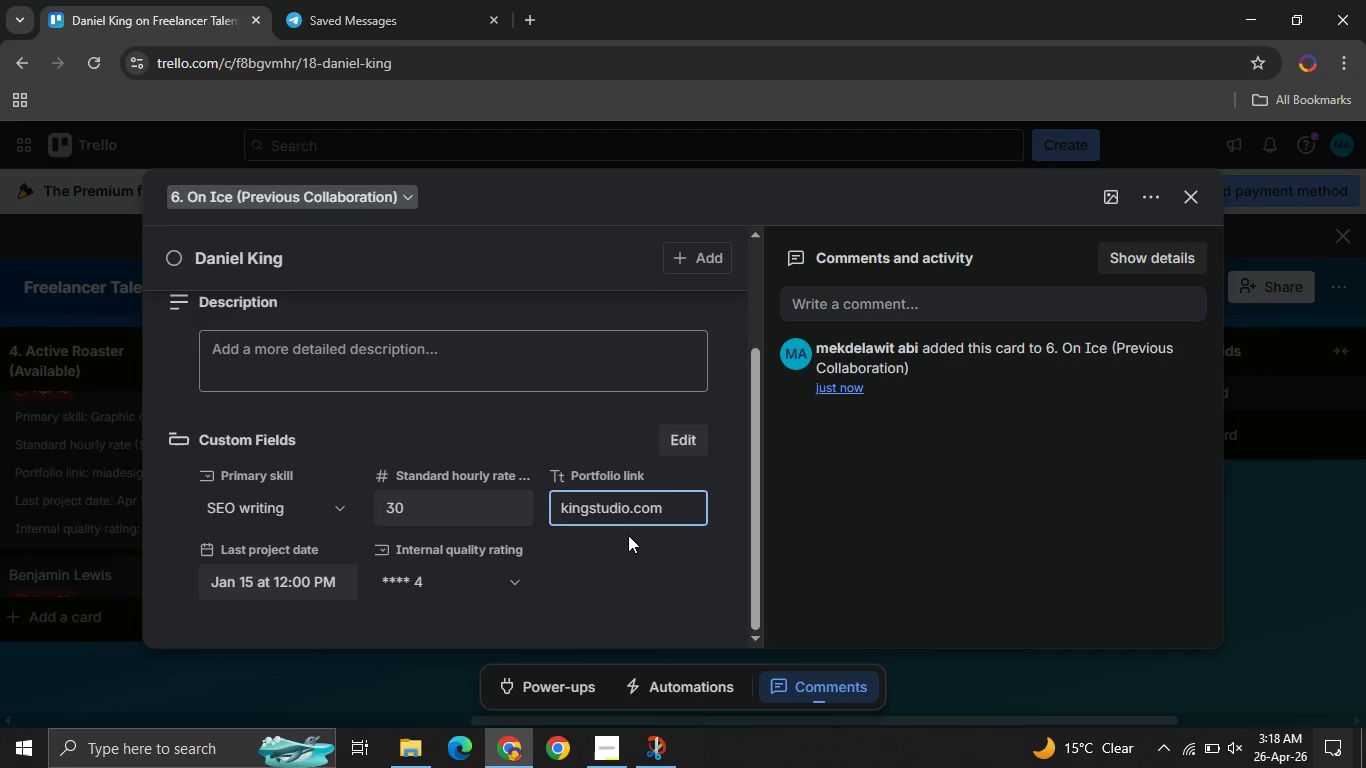 
left_click([628, 535])
 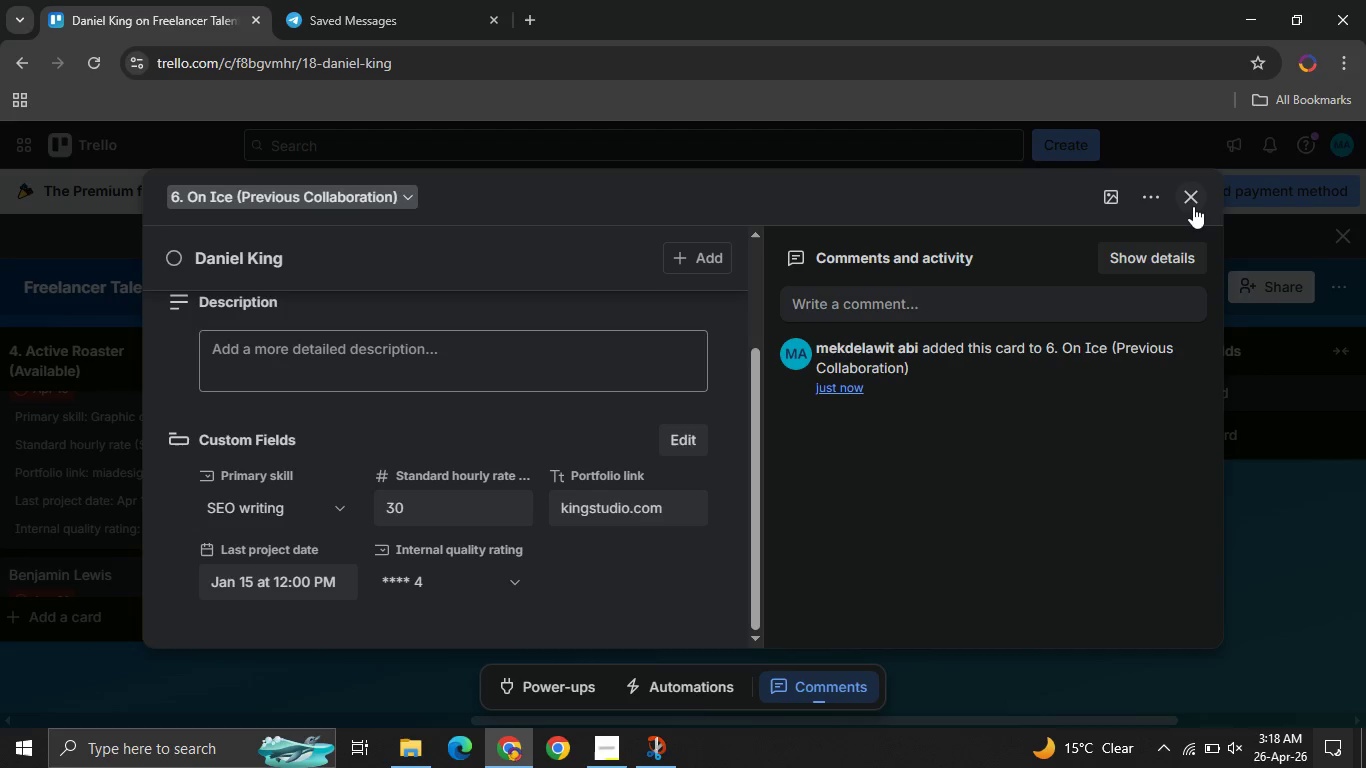 
left_click([1193, 206])
 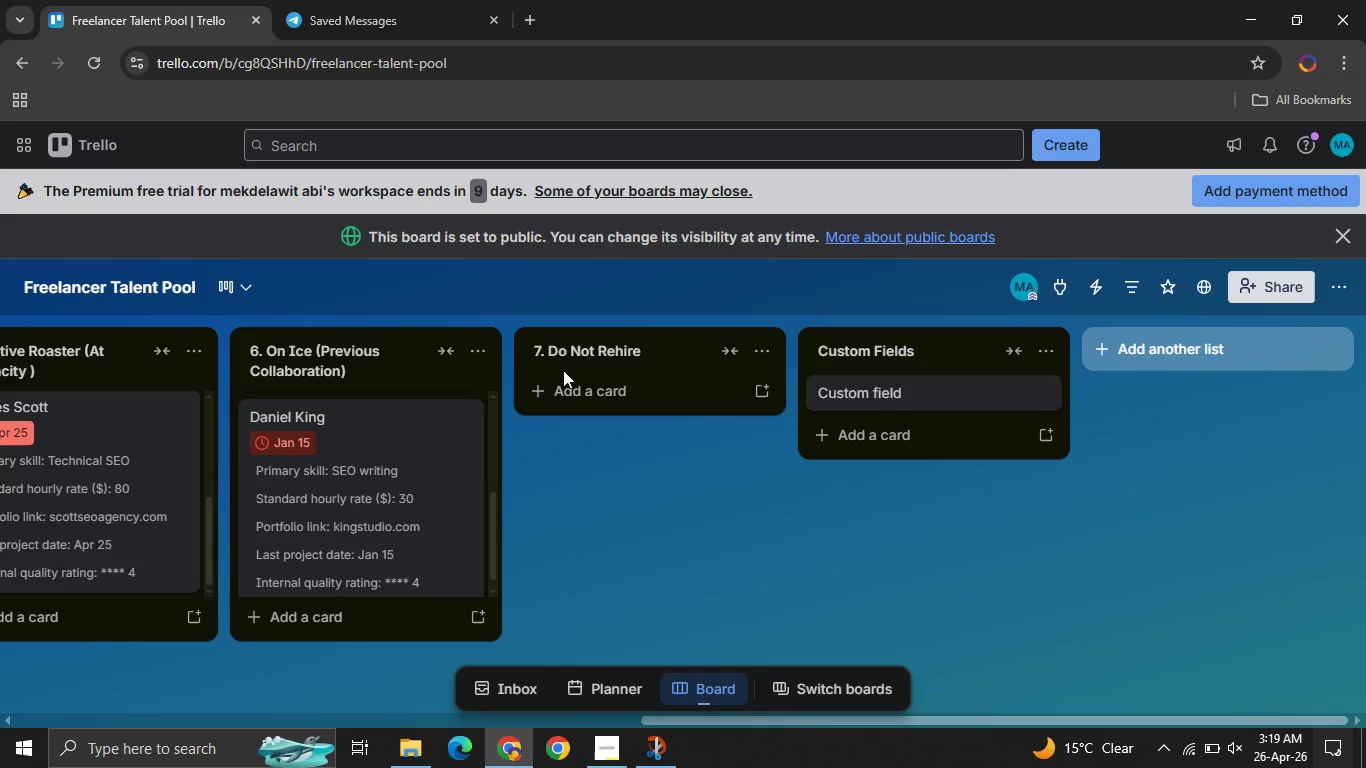 
wait(41.27)
 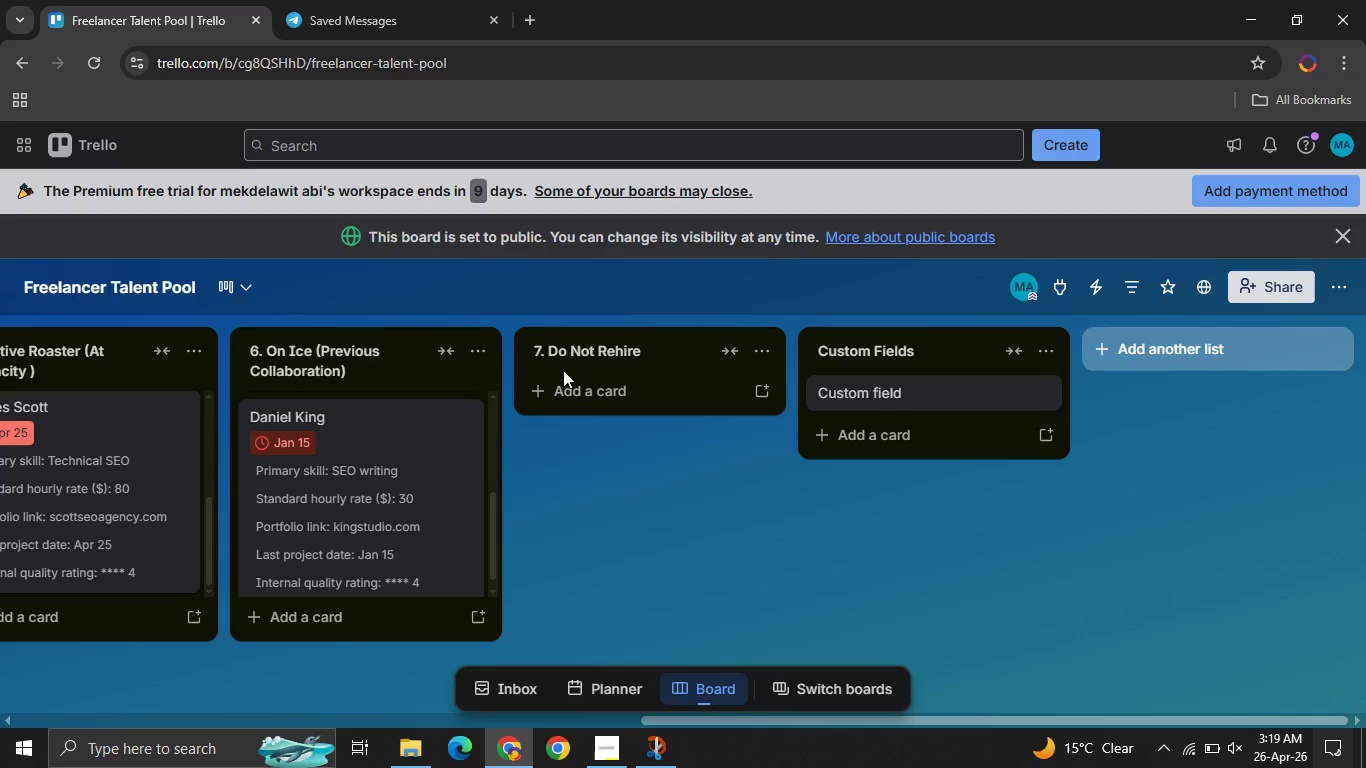 
left_click([605, 391])
 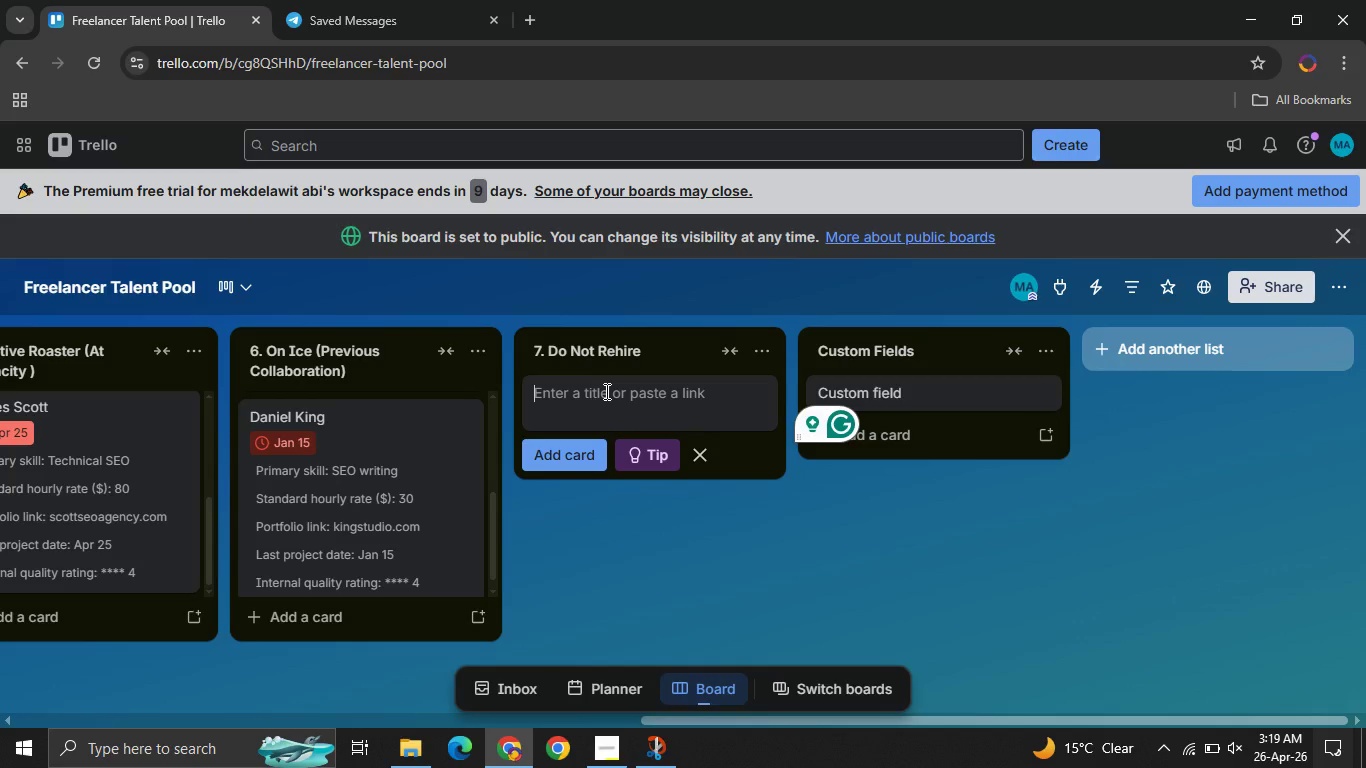 
wait(7.78)
 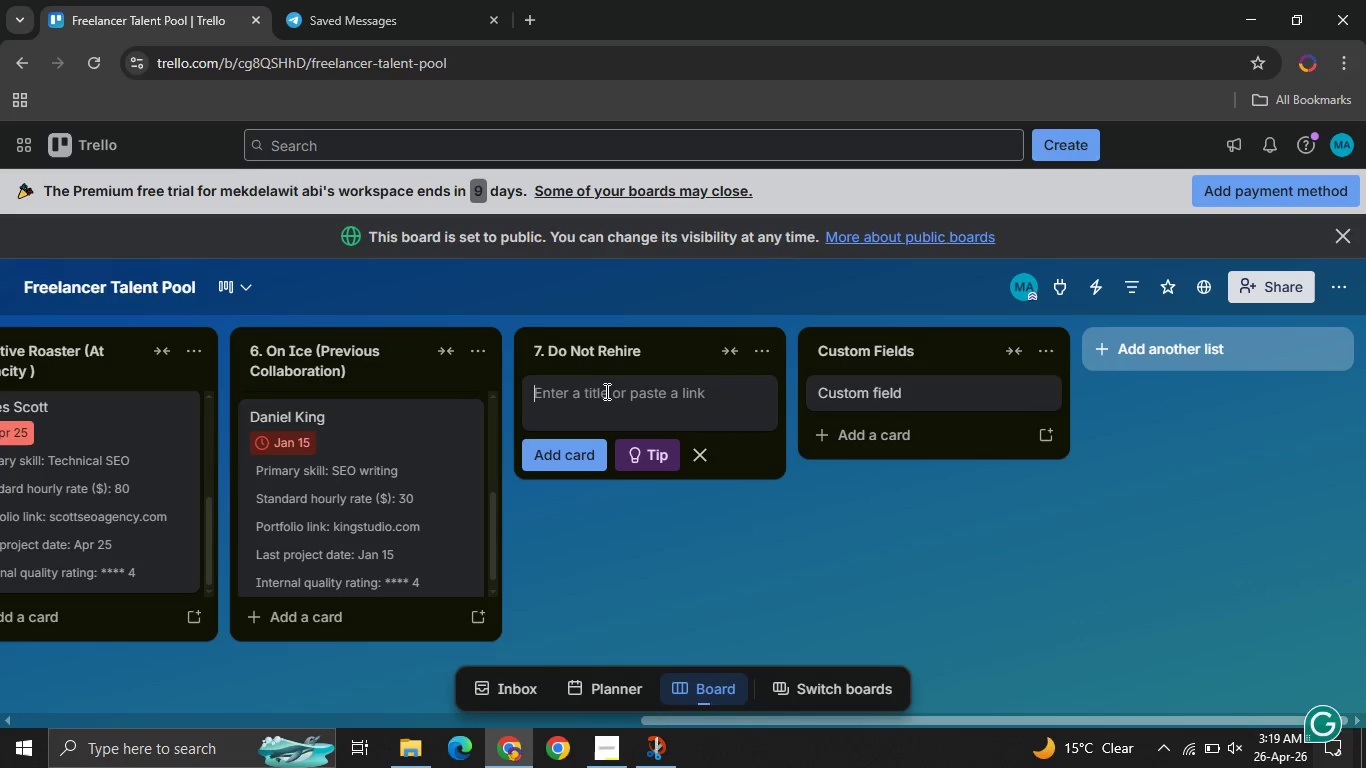 
type(Sara Trace - )
 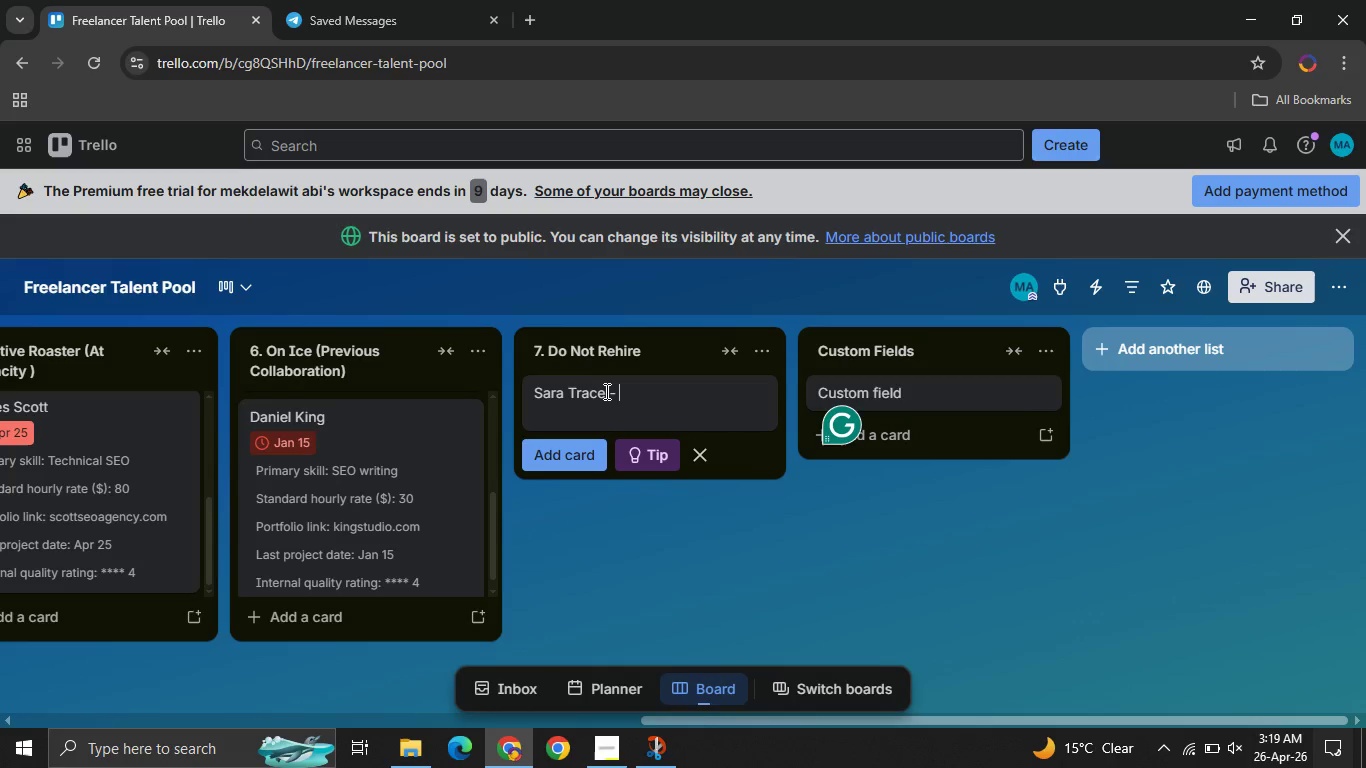 
type(Former )
 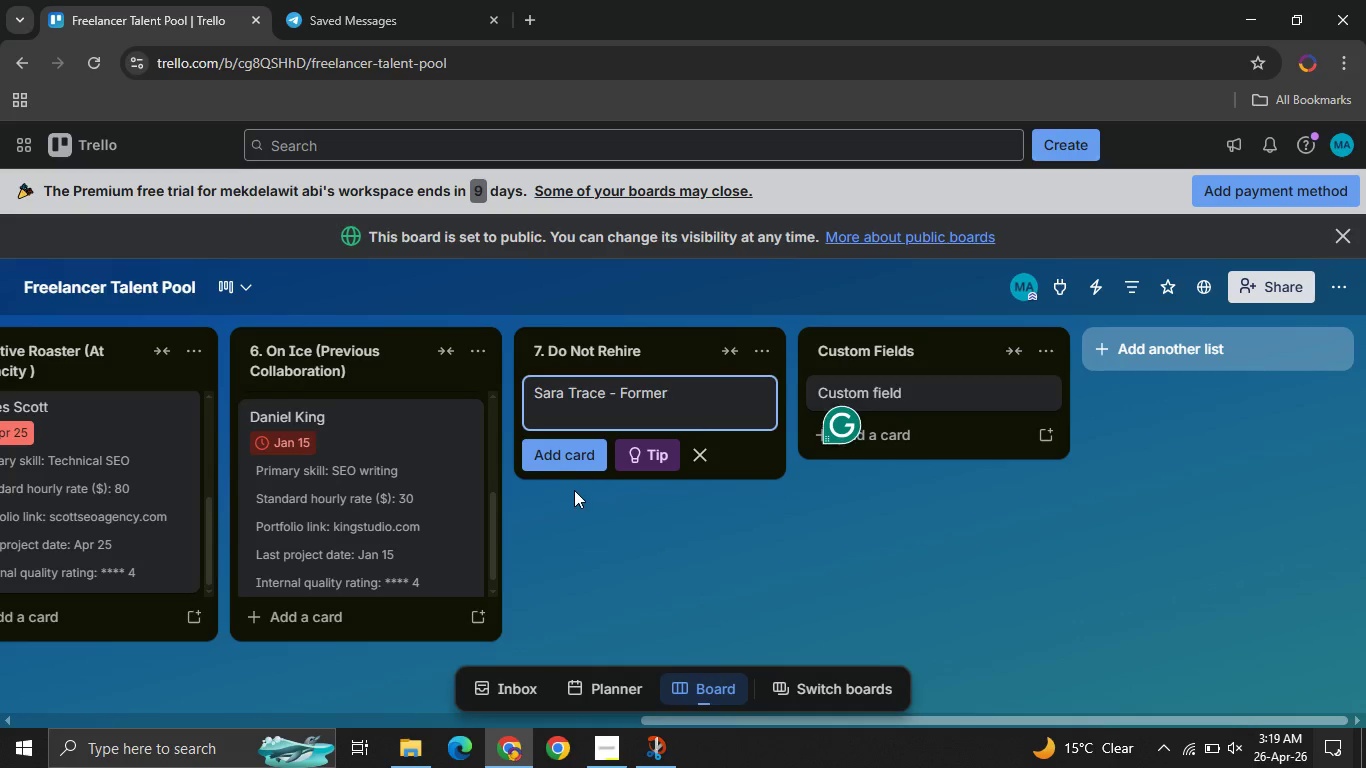 
left_click([541, 445])
 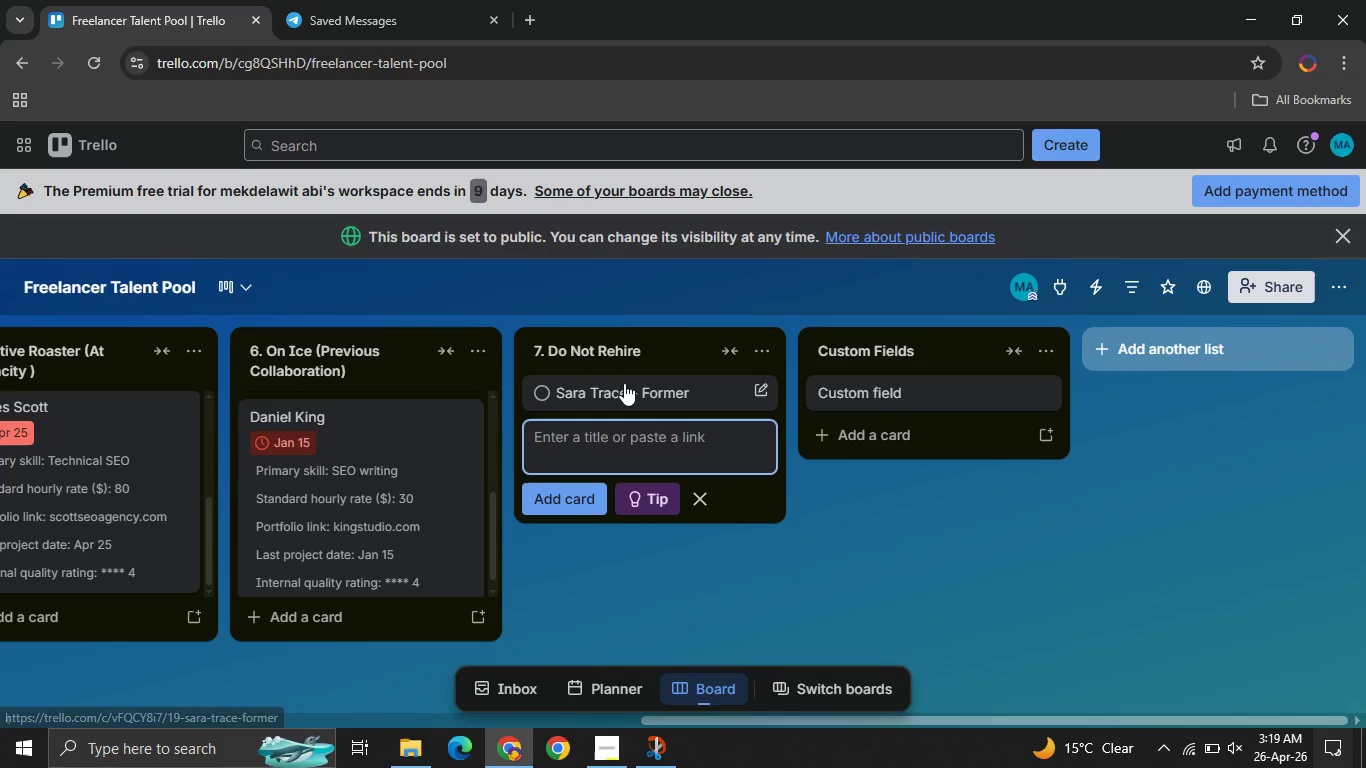 
left_click([624, 383])
 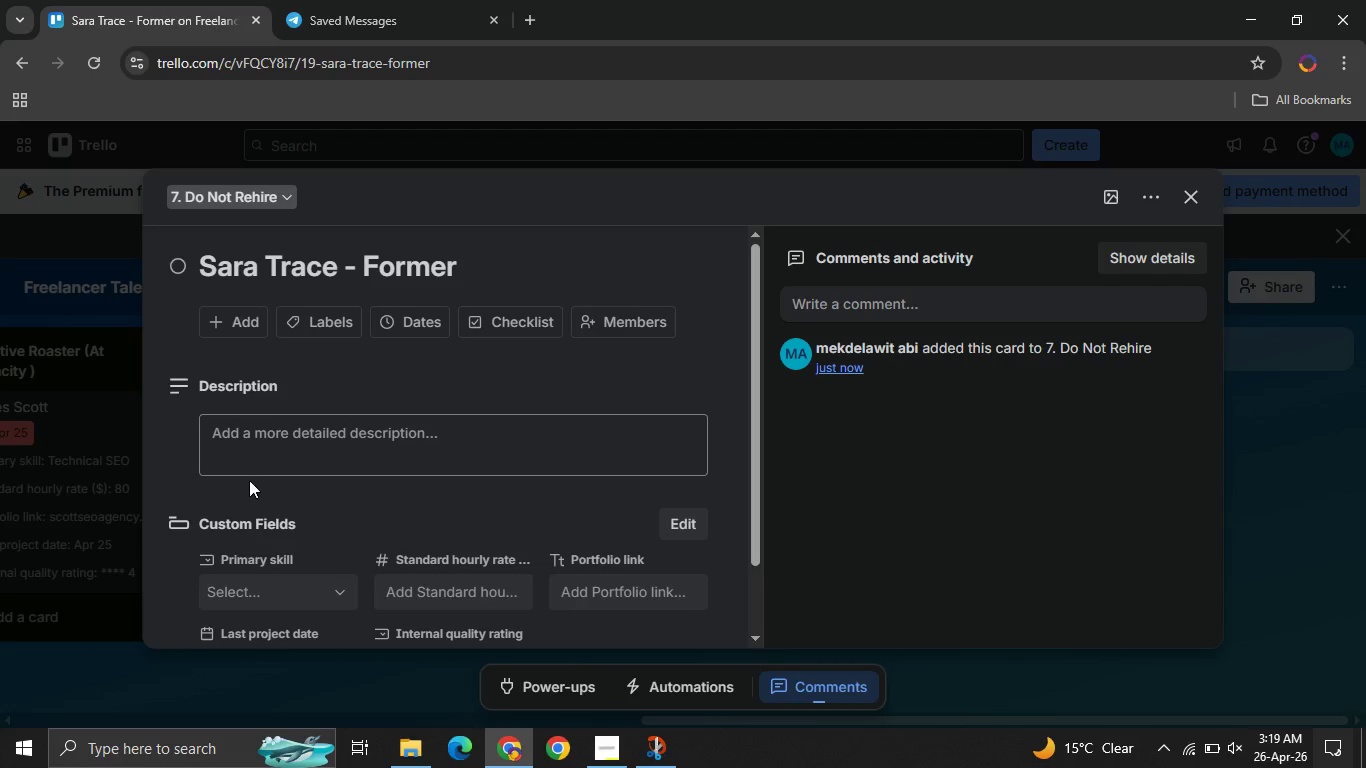 
left_click([251, 441])
 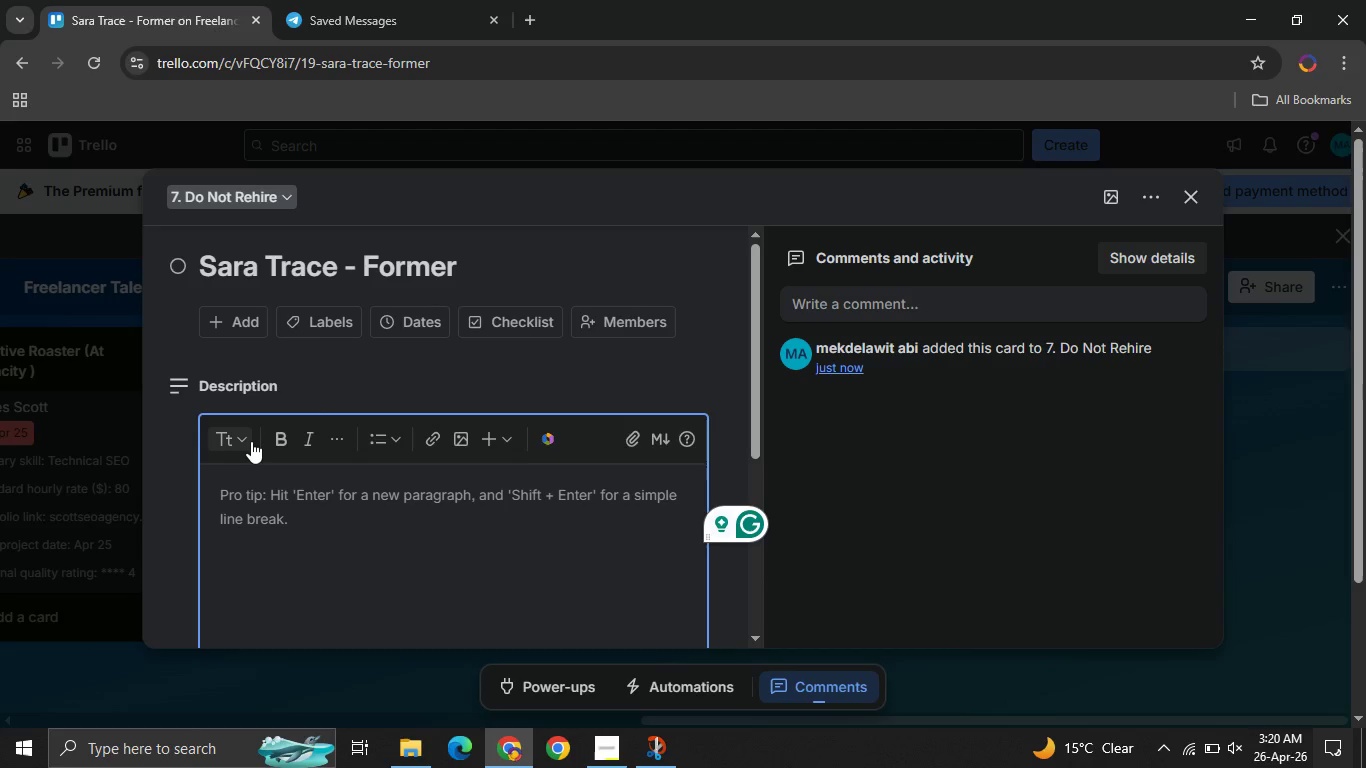 
wait(18.02)
 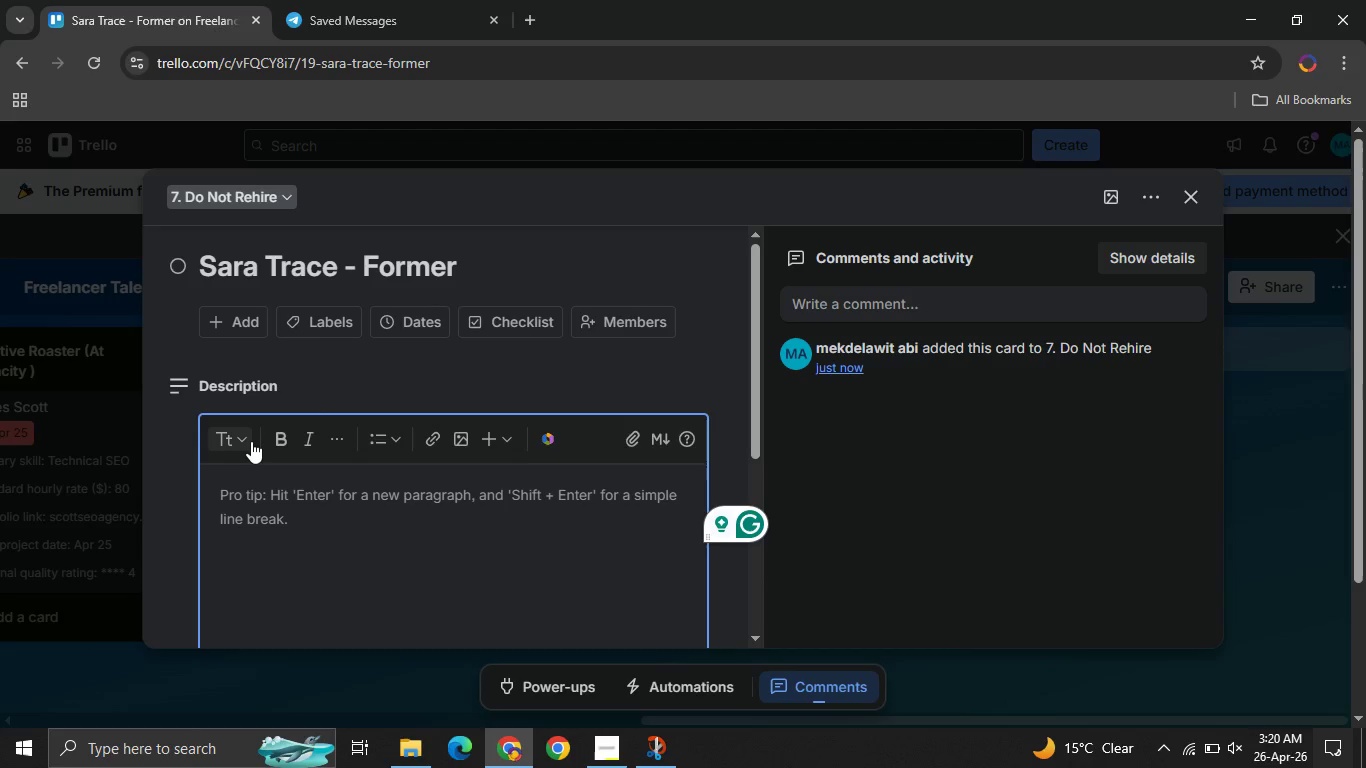 
type(Former freelancer ())
 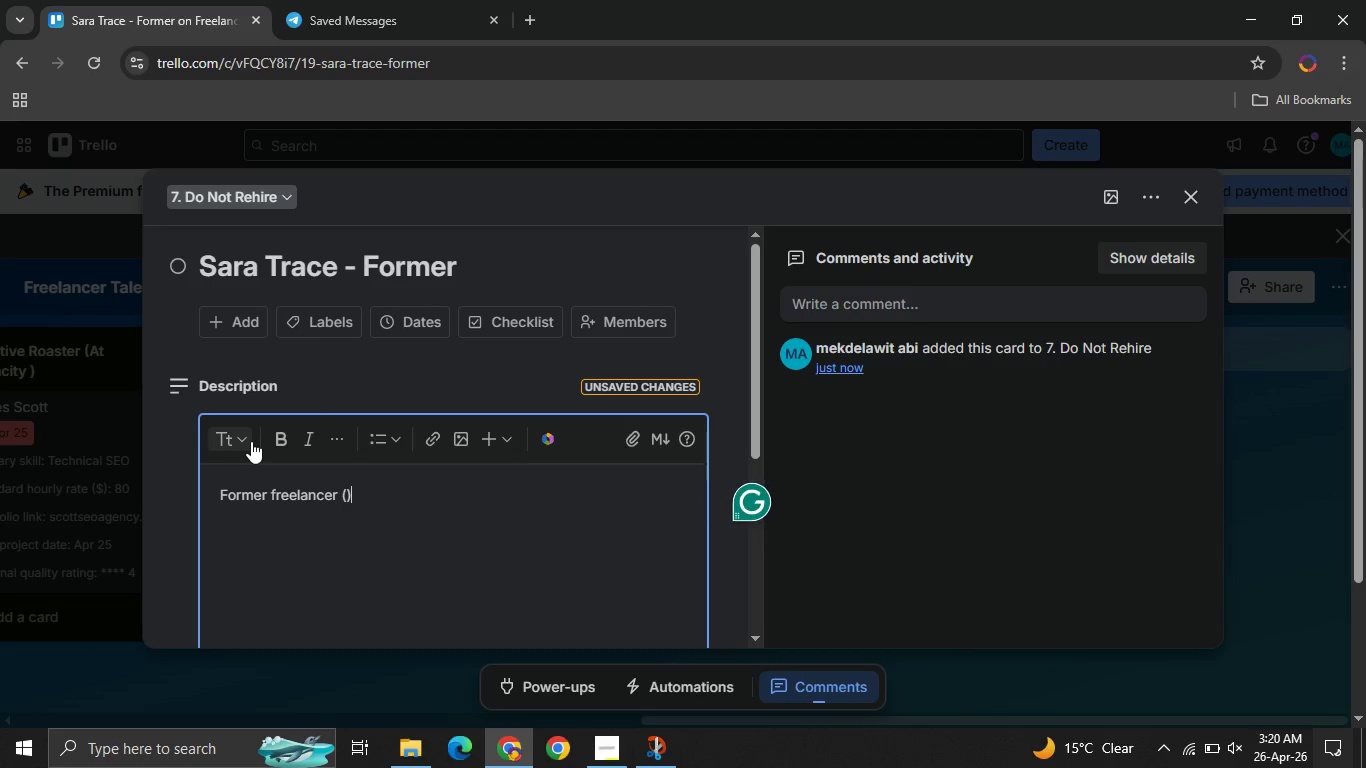 
key(ArrowLeft)
 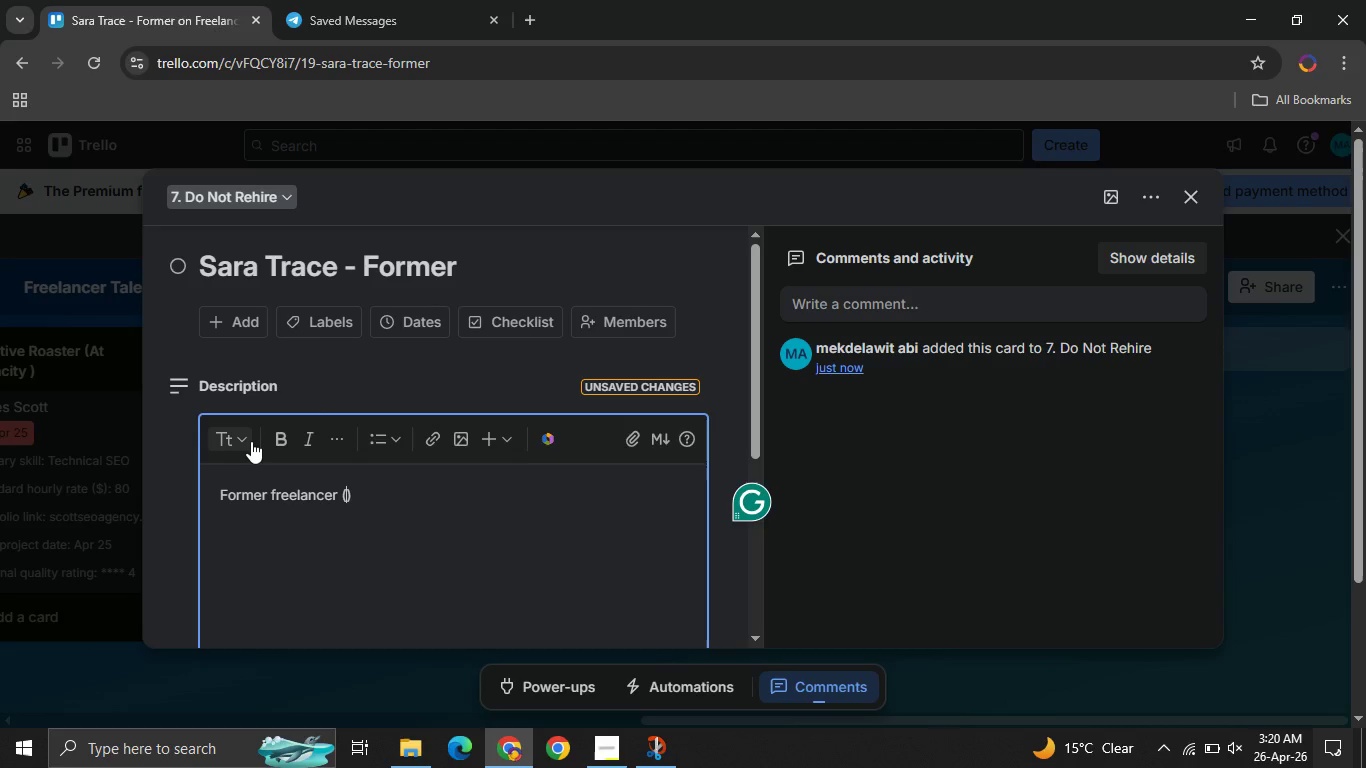 
type(low responsiveness/ ,)
key(Backspace)
type(missed deadlines )
 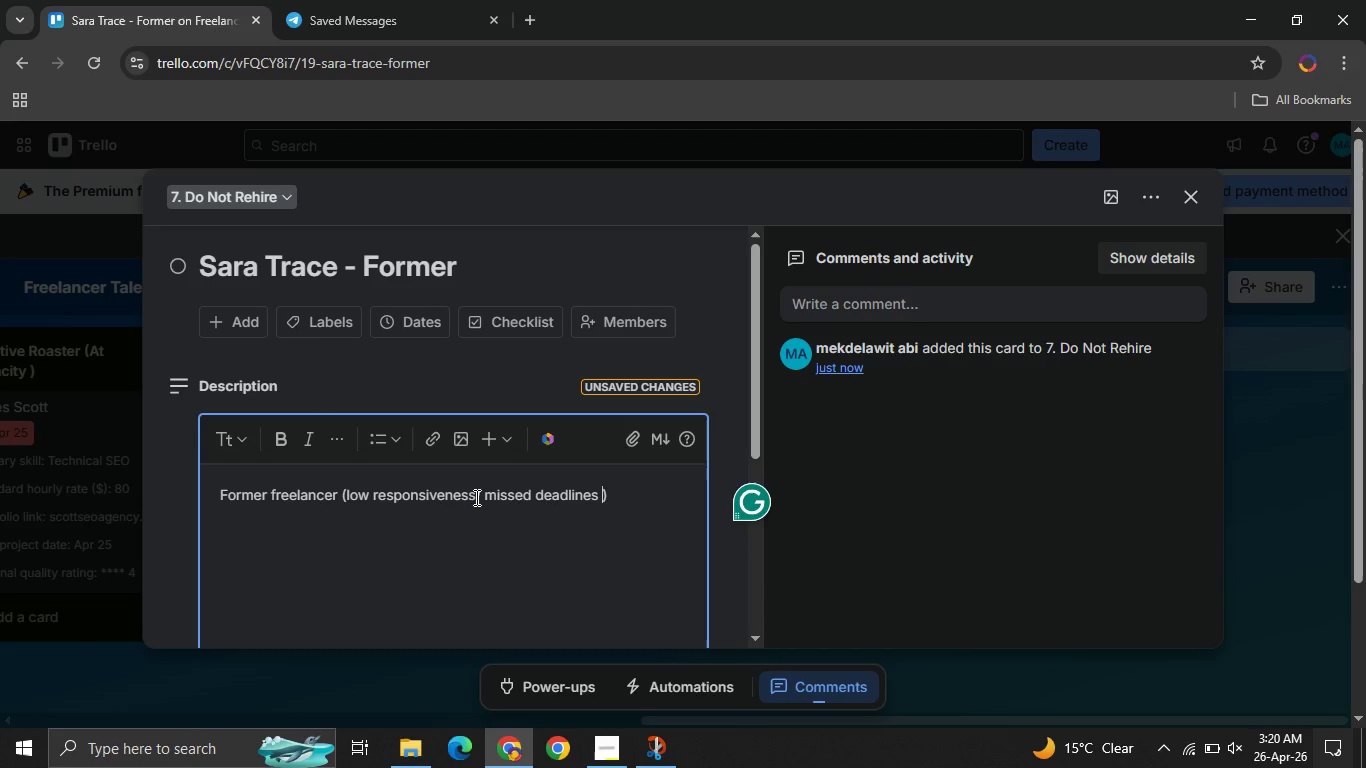 
left_click([474, 497])
 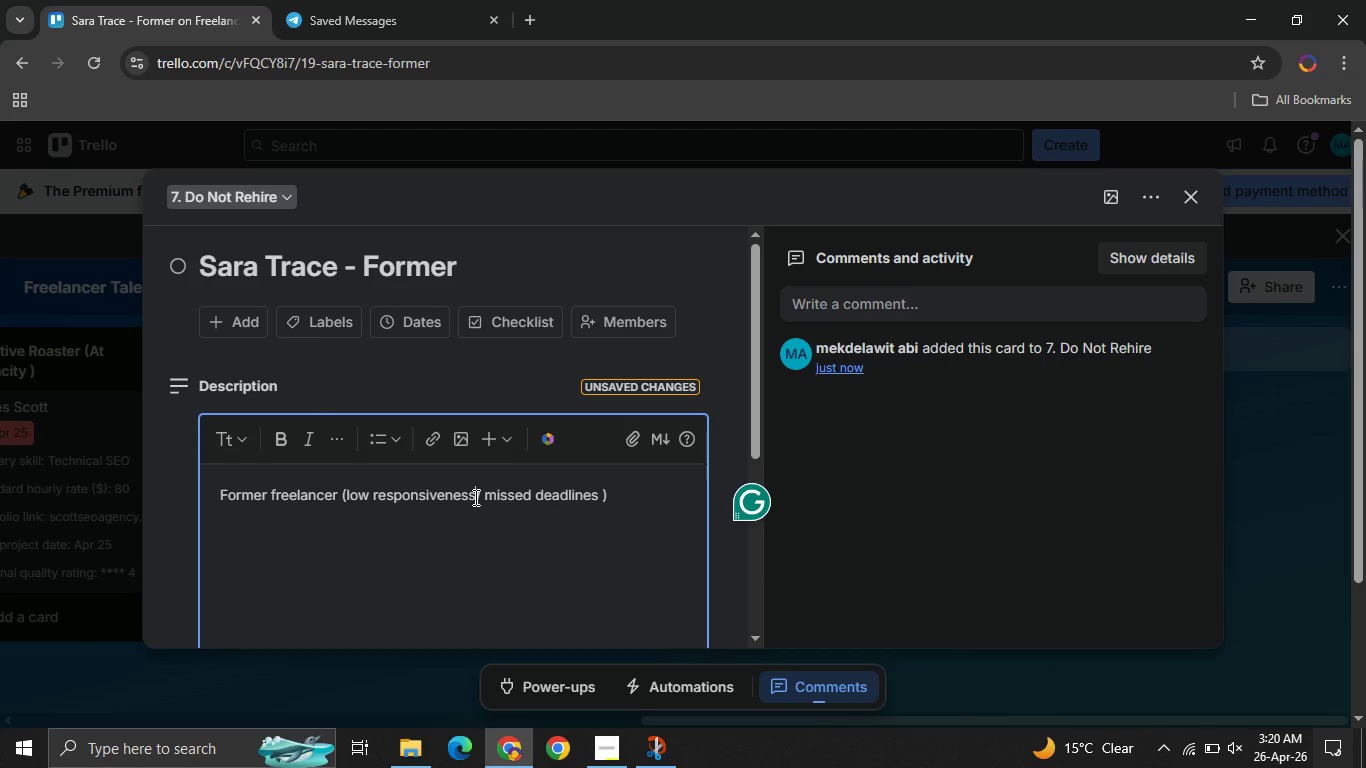 
key(Space)
 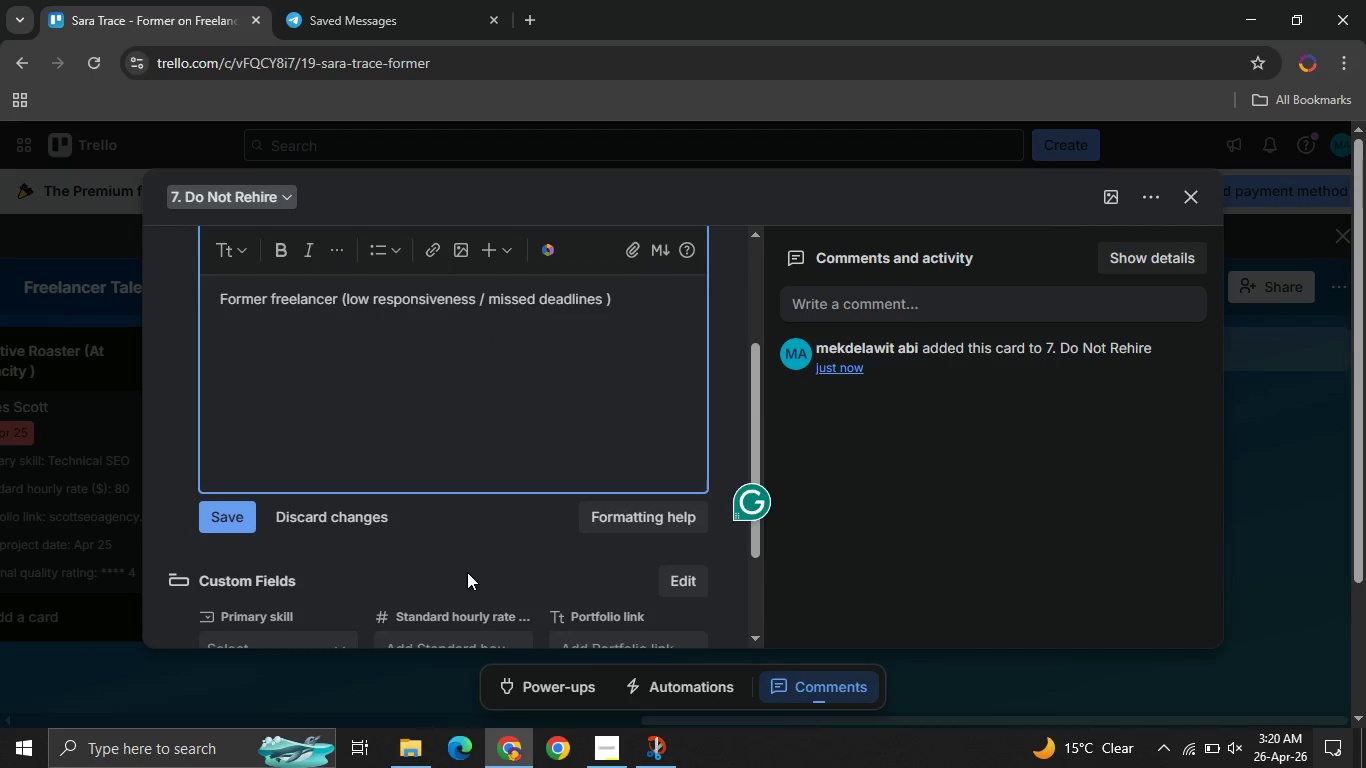 
wait(5.39)
 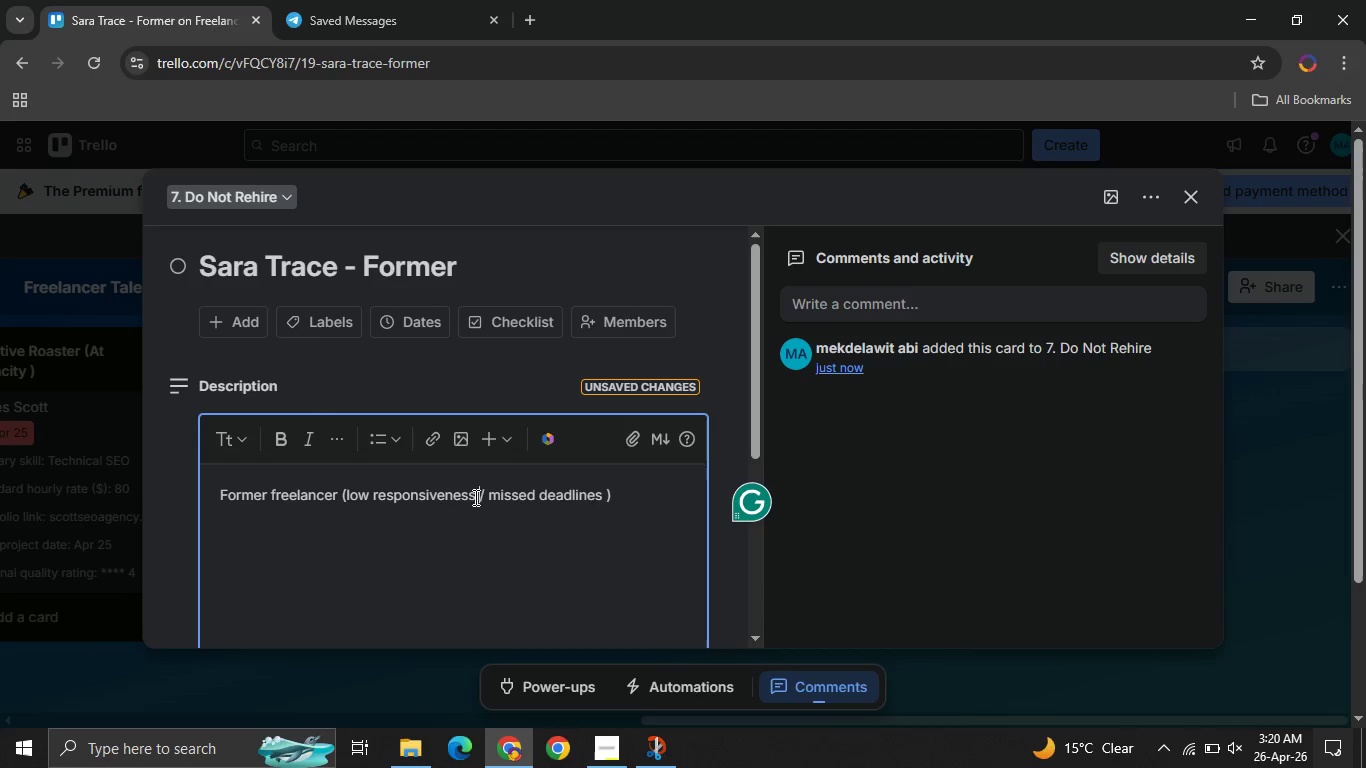 
left_click([607, 306])
 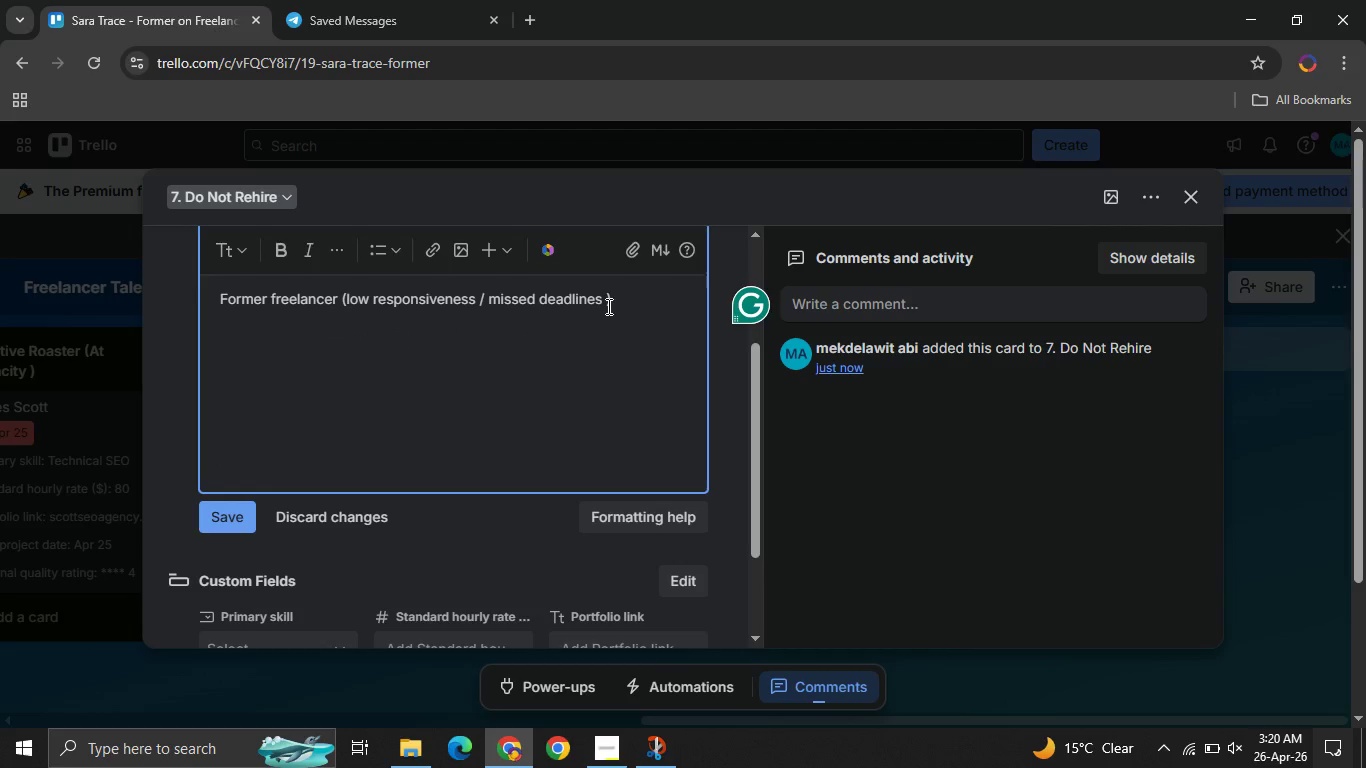 
key(Backspace)
 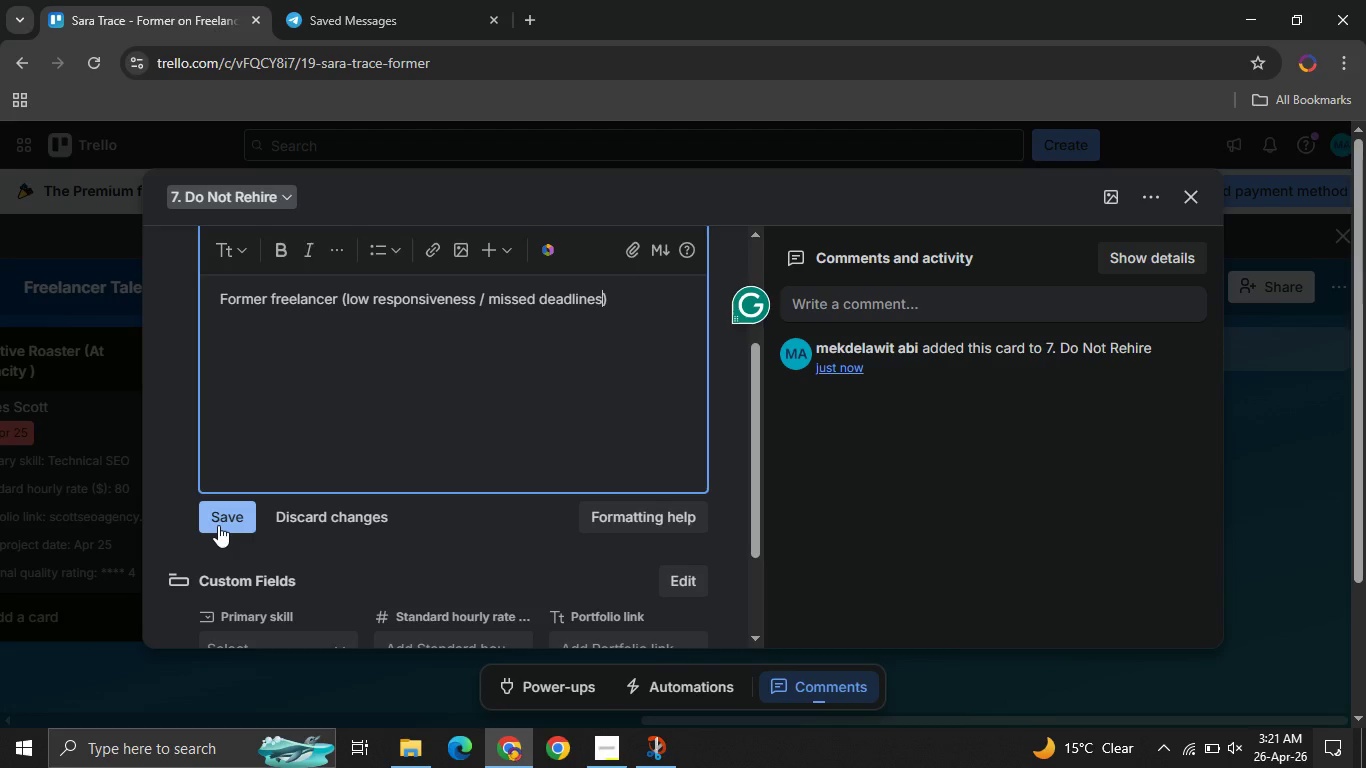 
left_click([219, 525])
 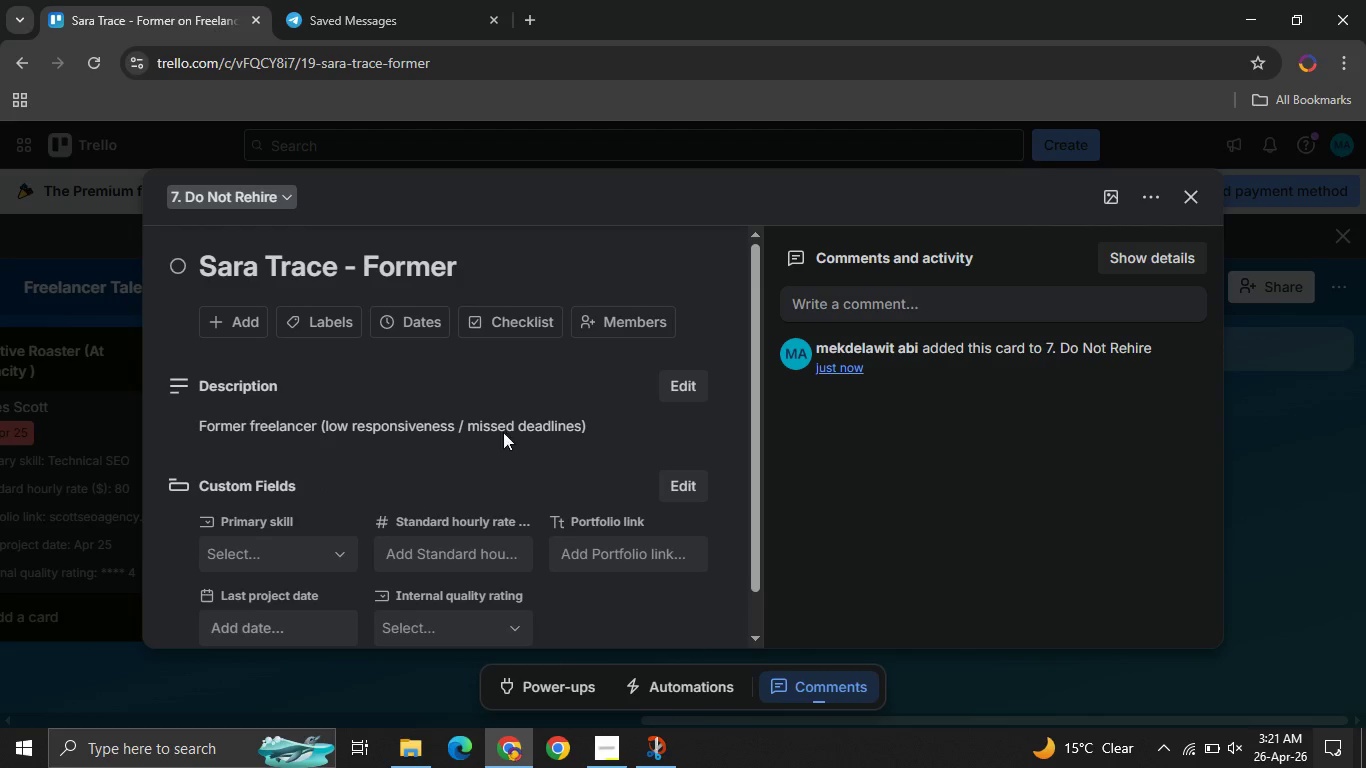 
wait(5.55)
 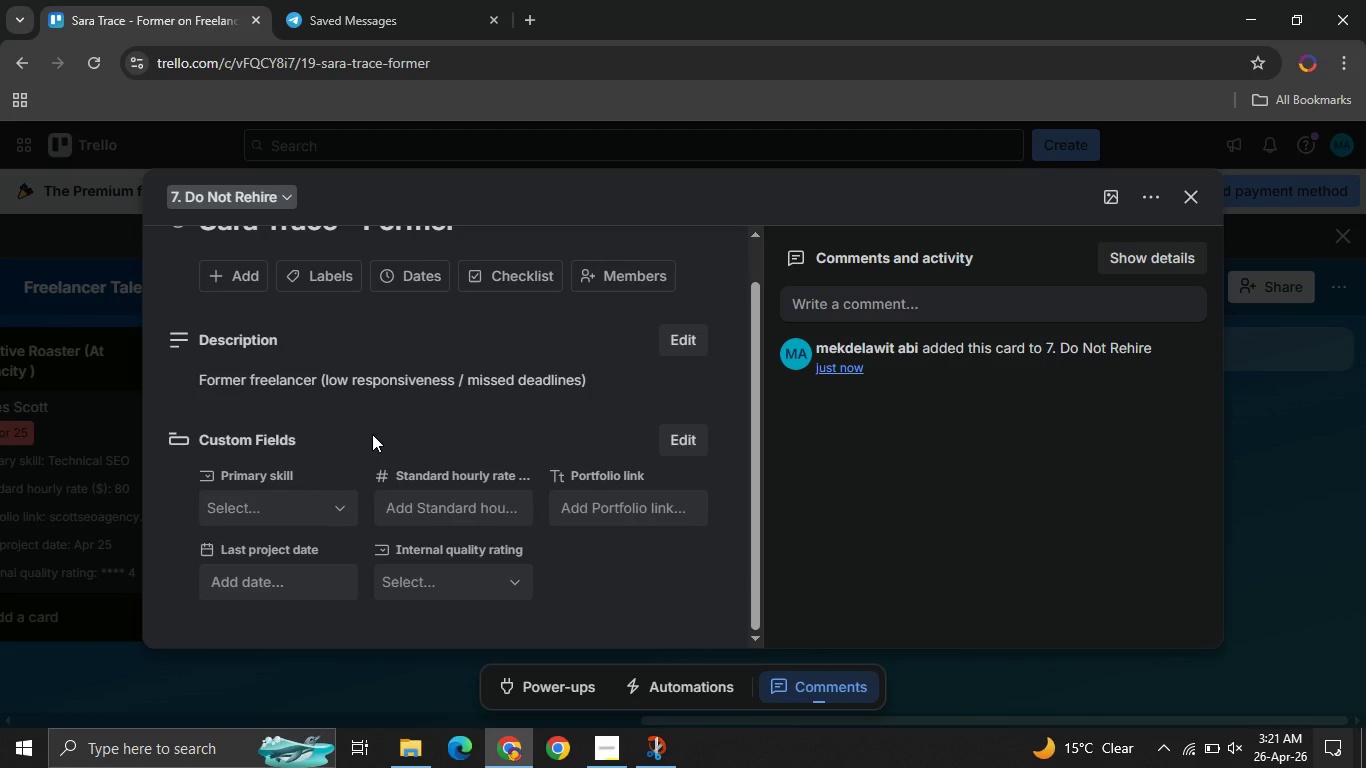 
left_click([1189, 189])
 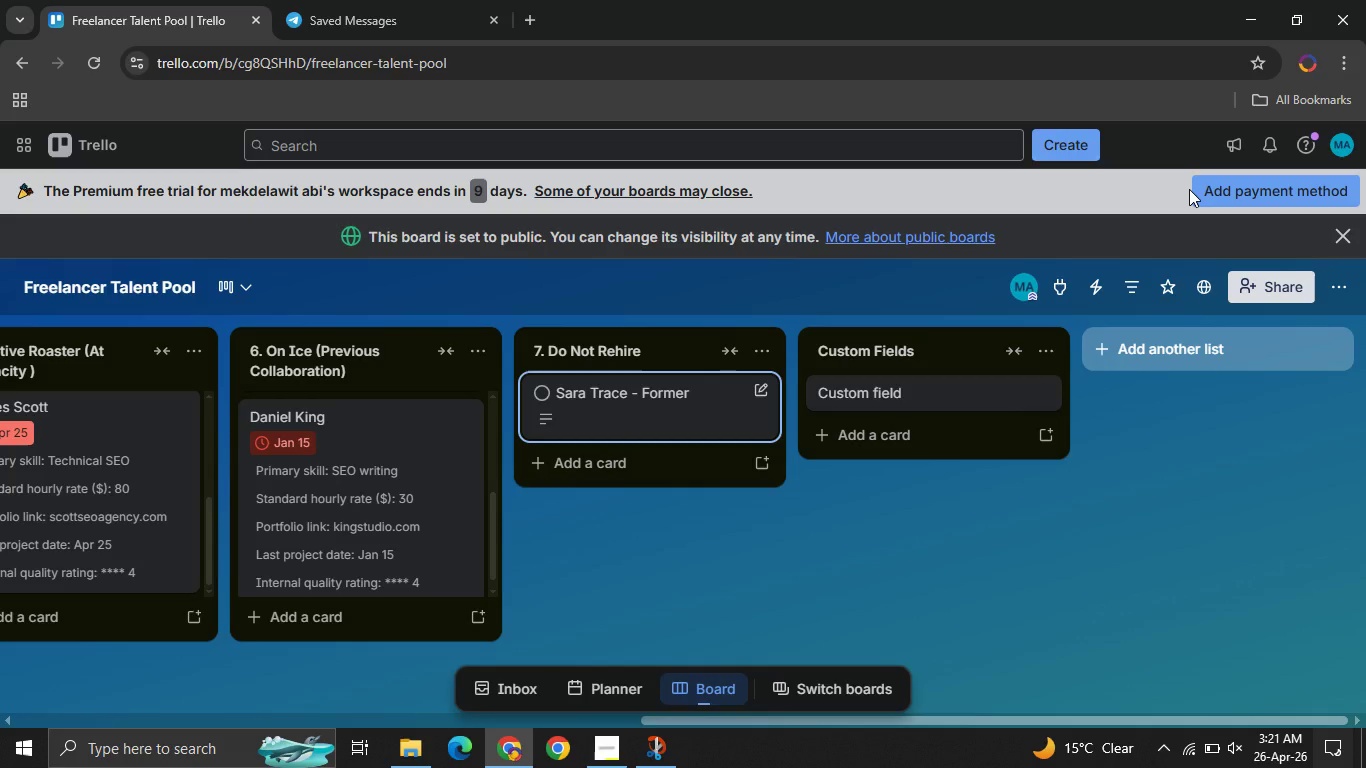 
wait(32.7)
 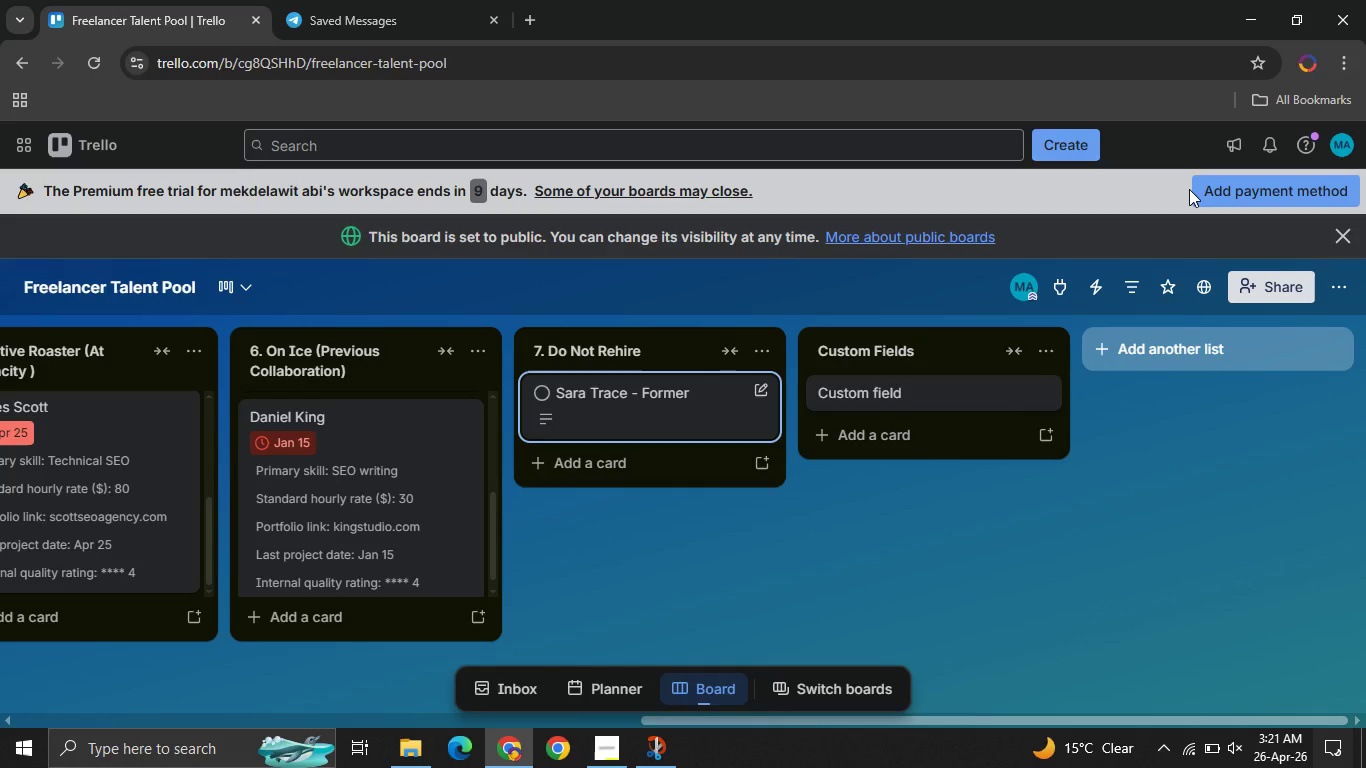 
left_click([1344, 285])
 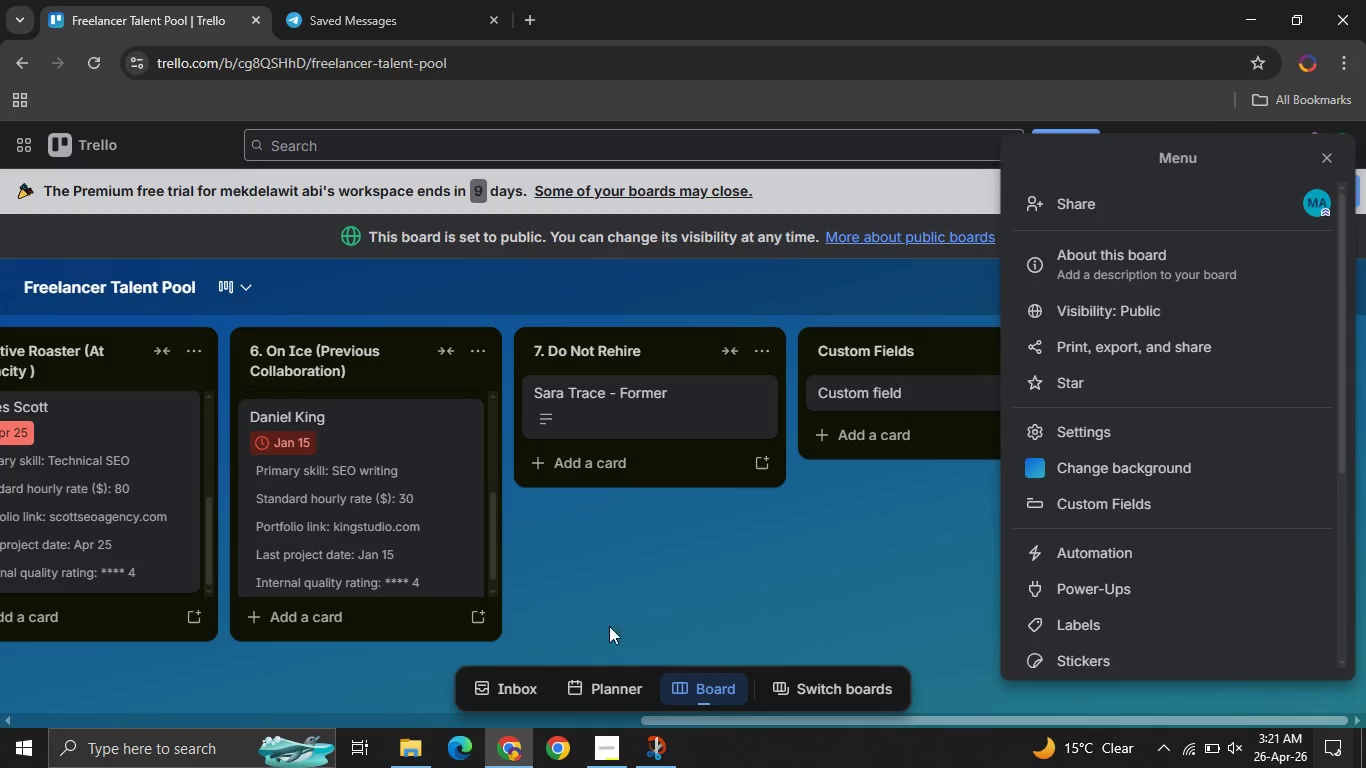 
left_click([636, 640])
 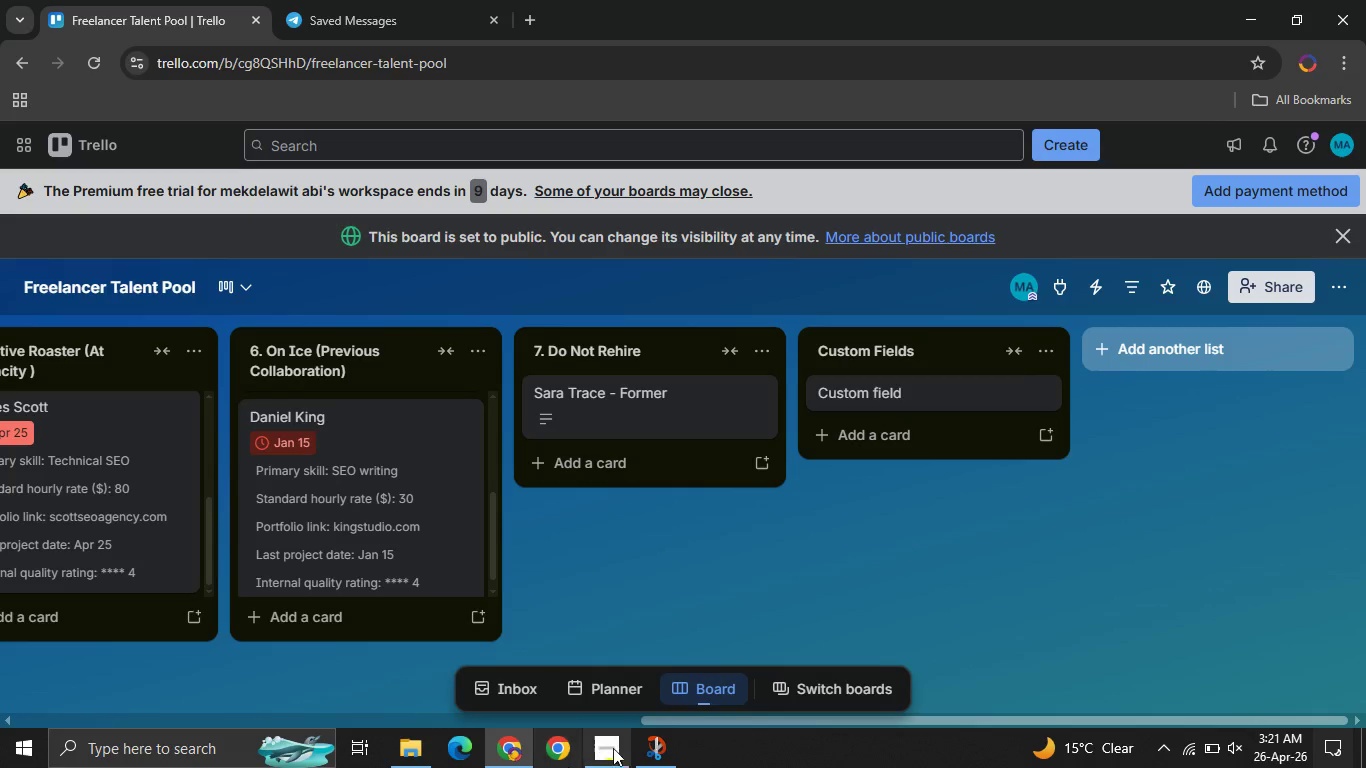 
left_click([618, 745])